 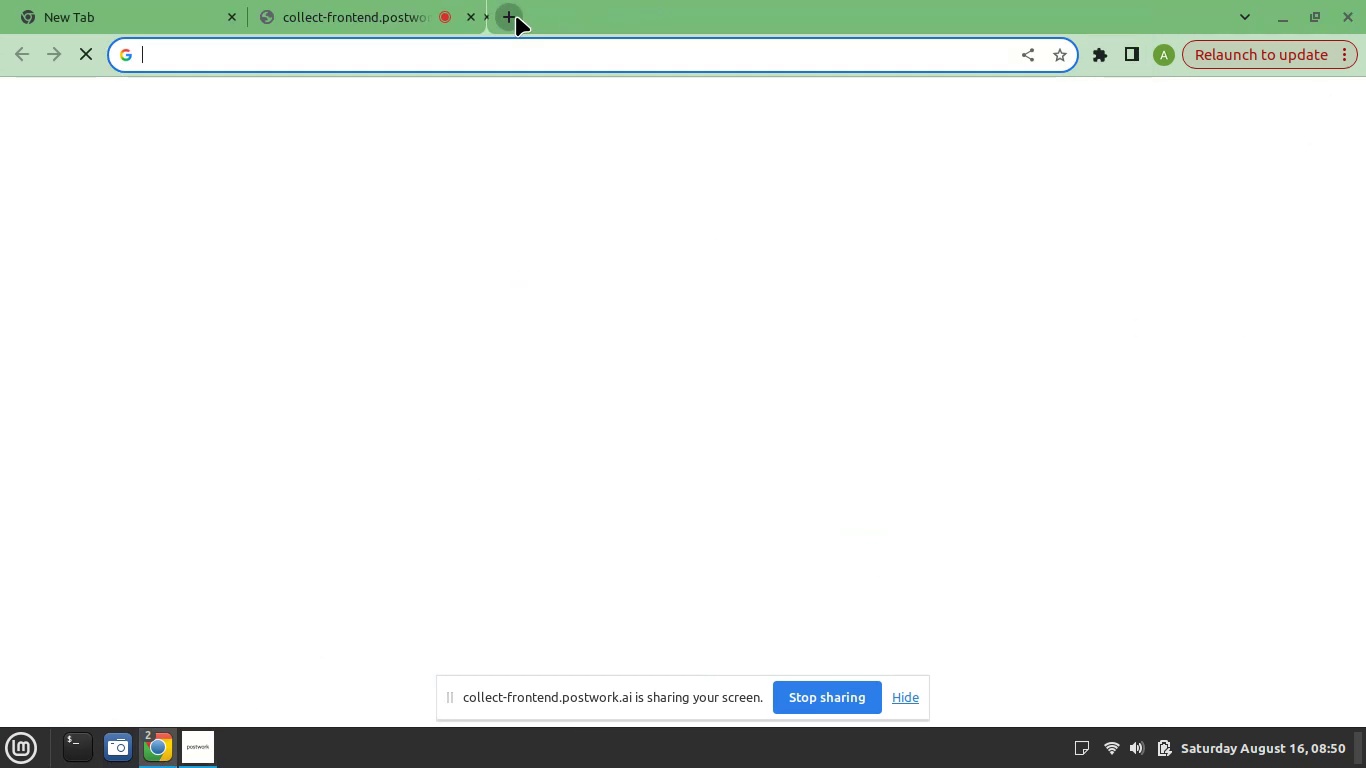 
left_click([511, 47])
 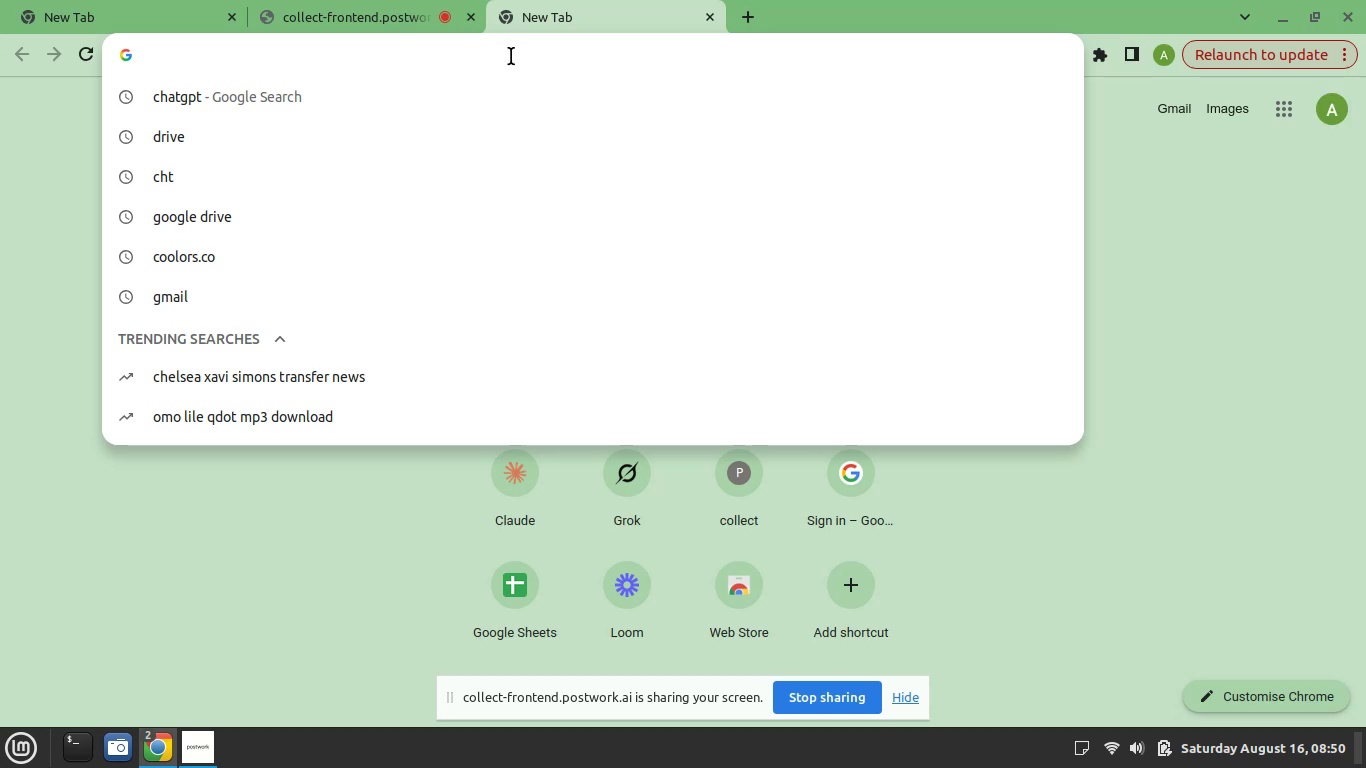 
type(col)
 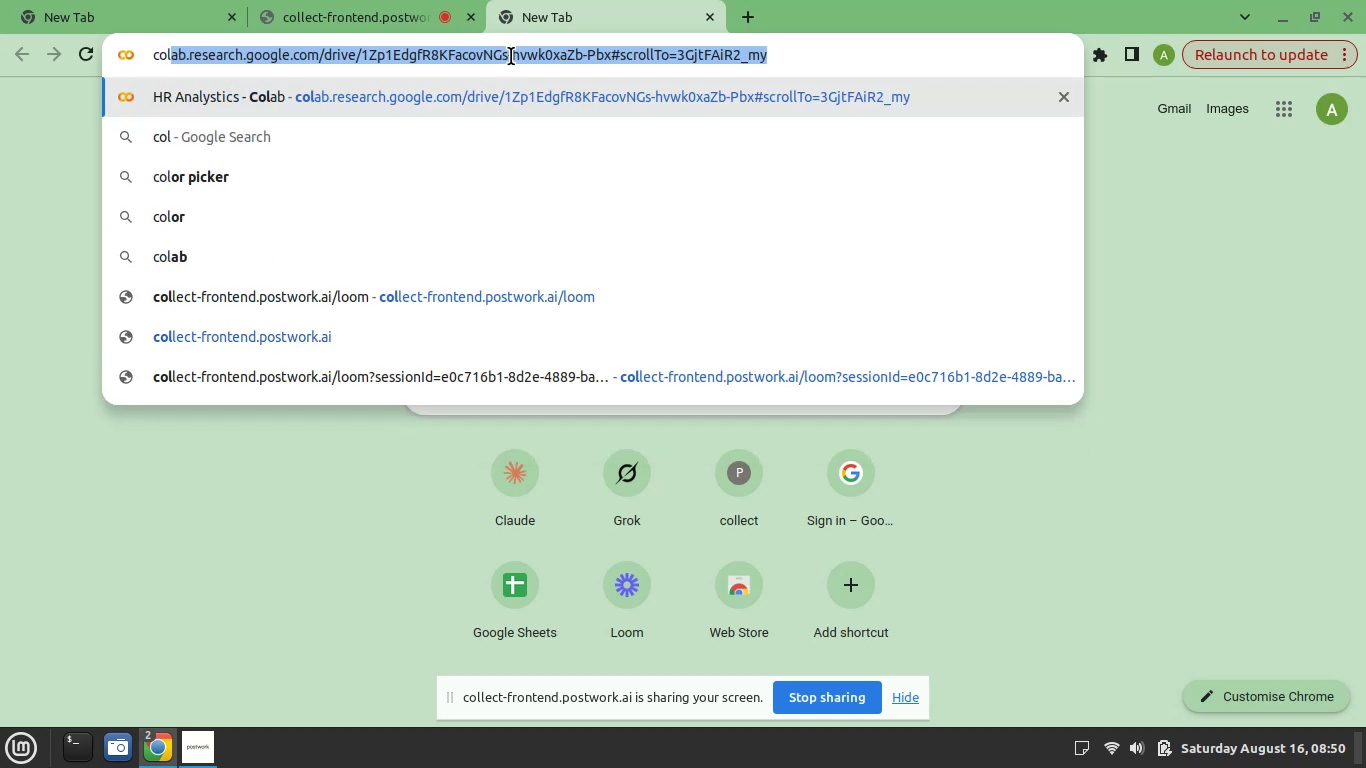 
key(Enter)
 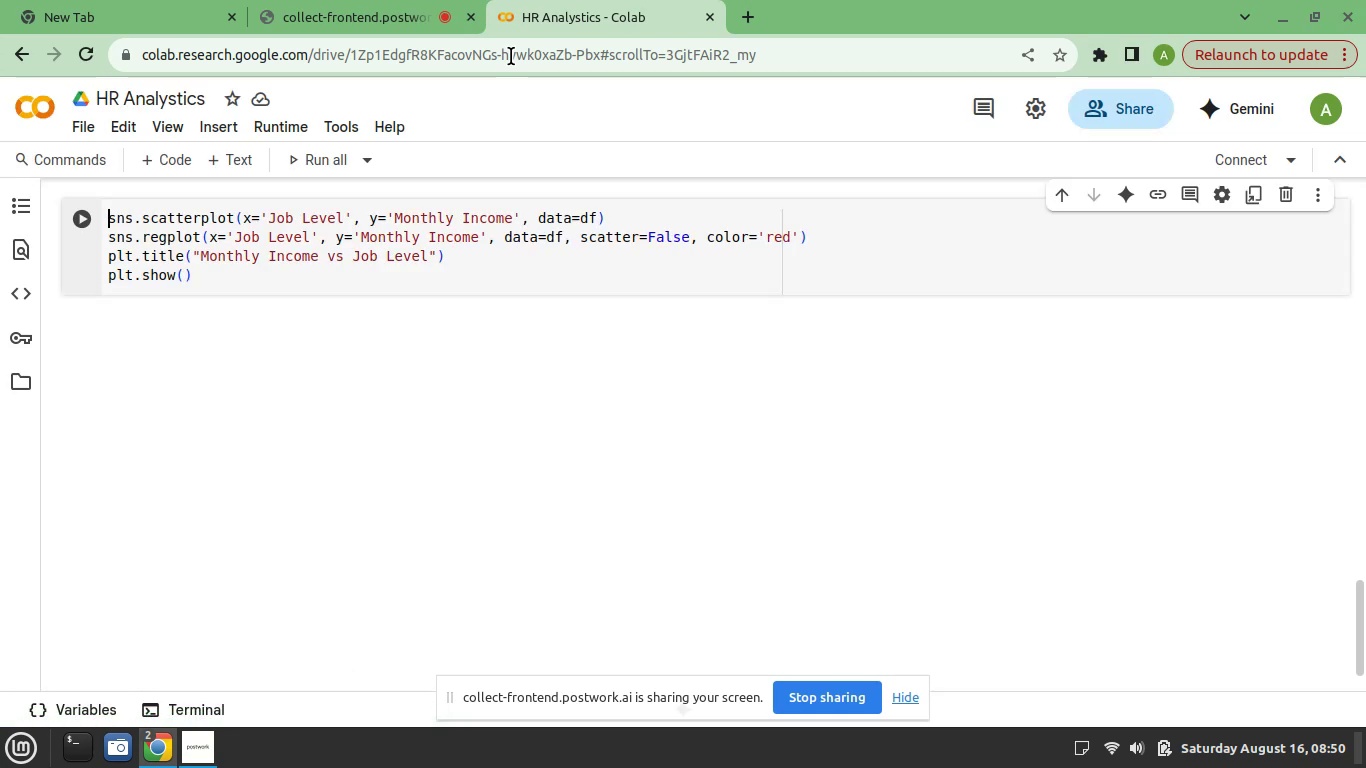 
wait(15.38)
 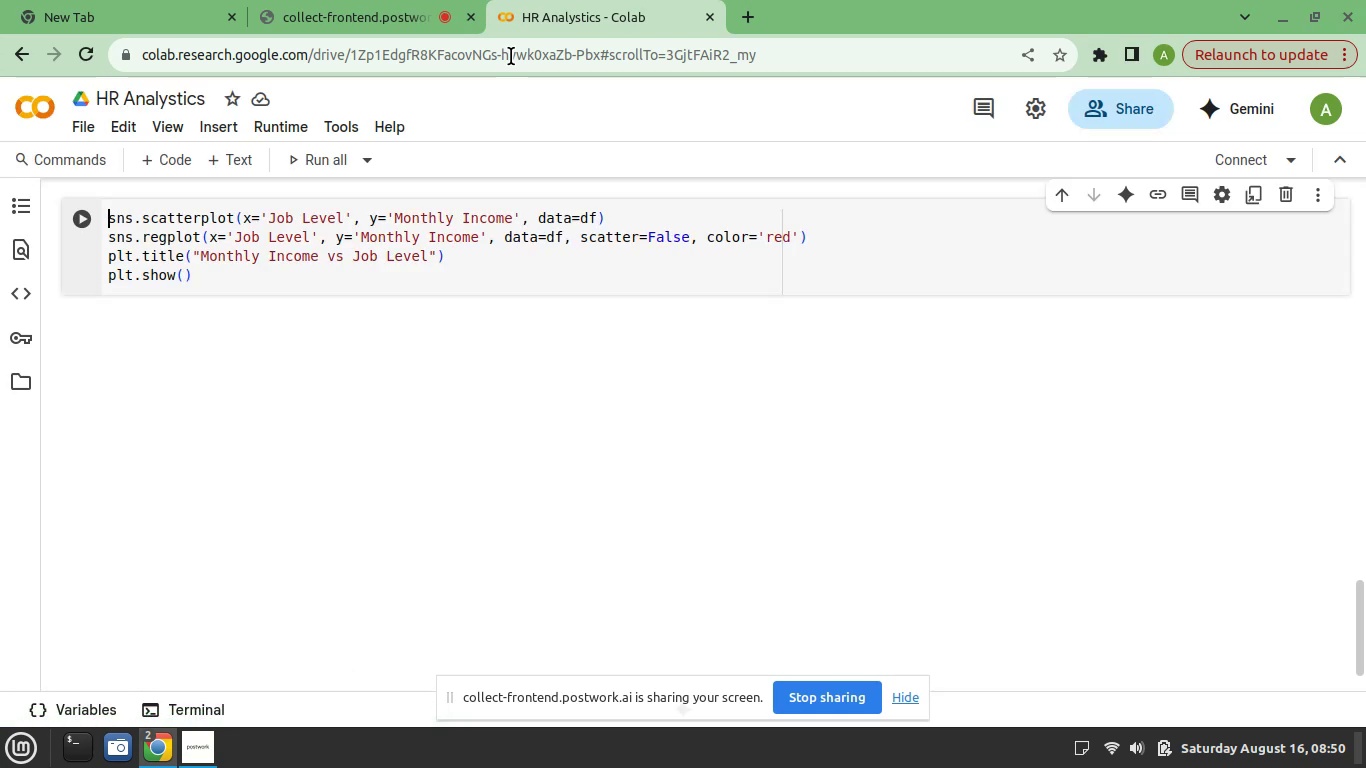 
mouse_move([95, 167])
 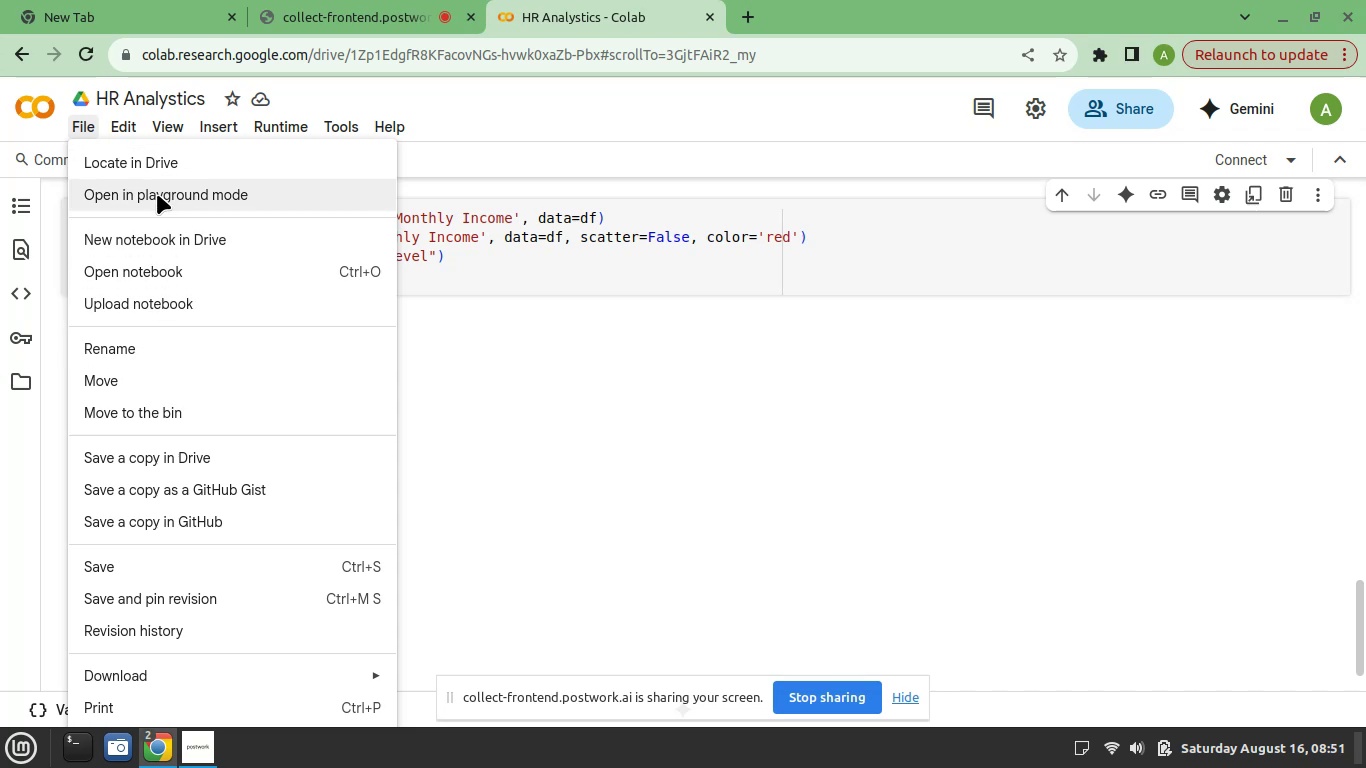 
wait(5.3)
 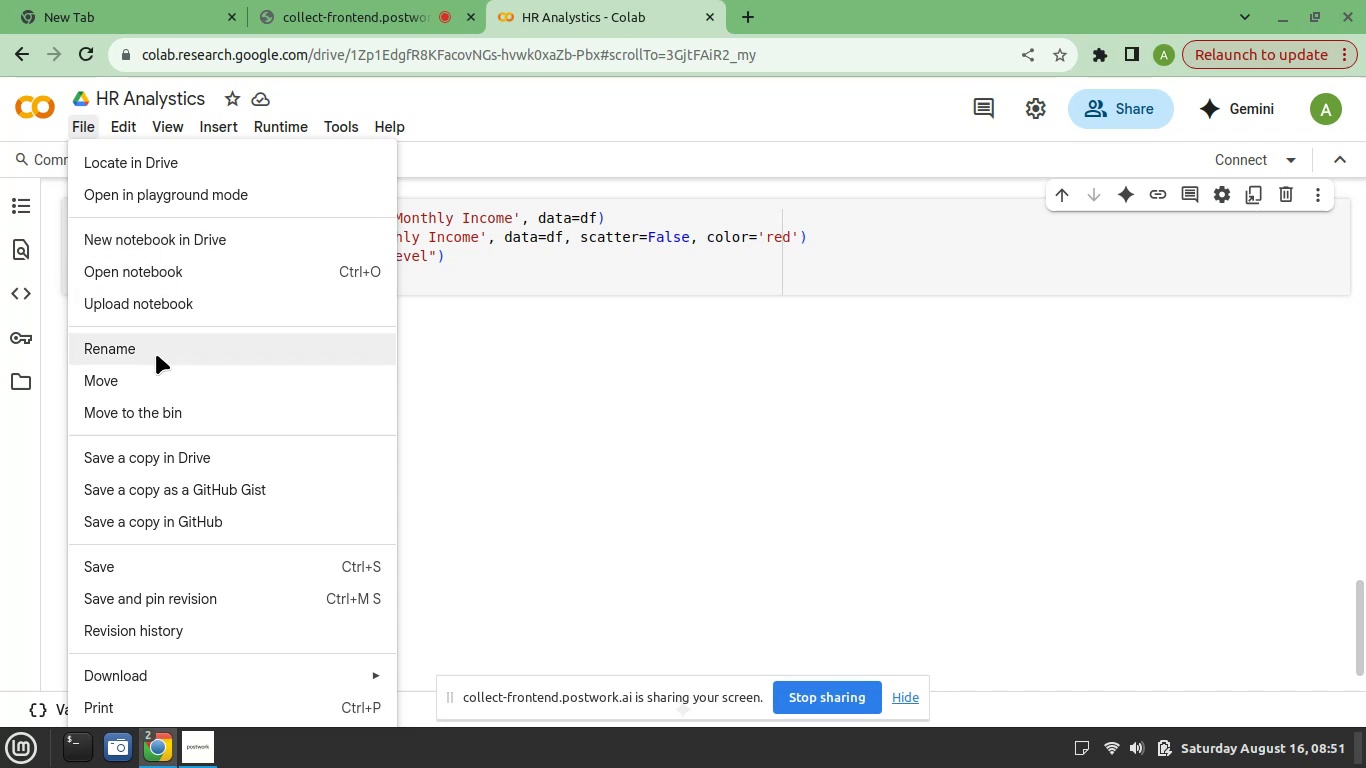 
scroll: coordinate [166, 235], scroll_direction: up, amount: 7.0
 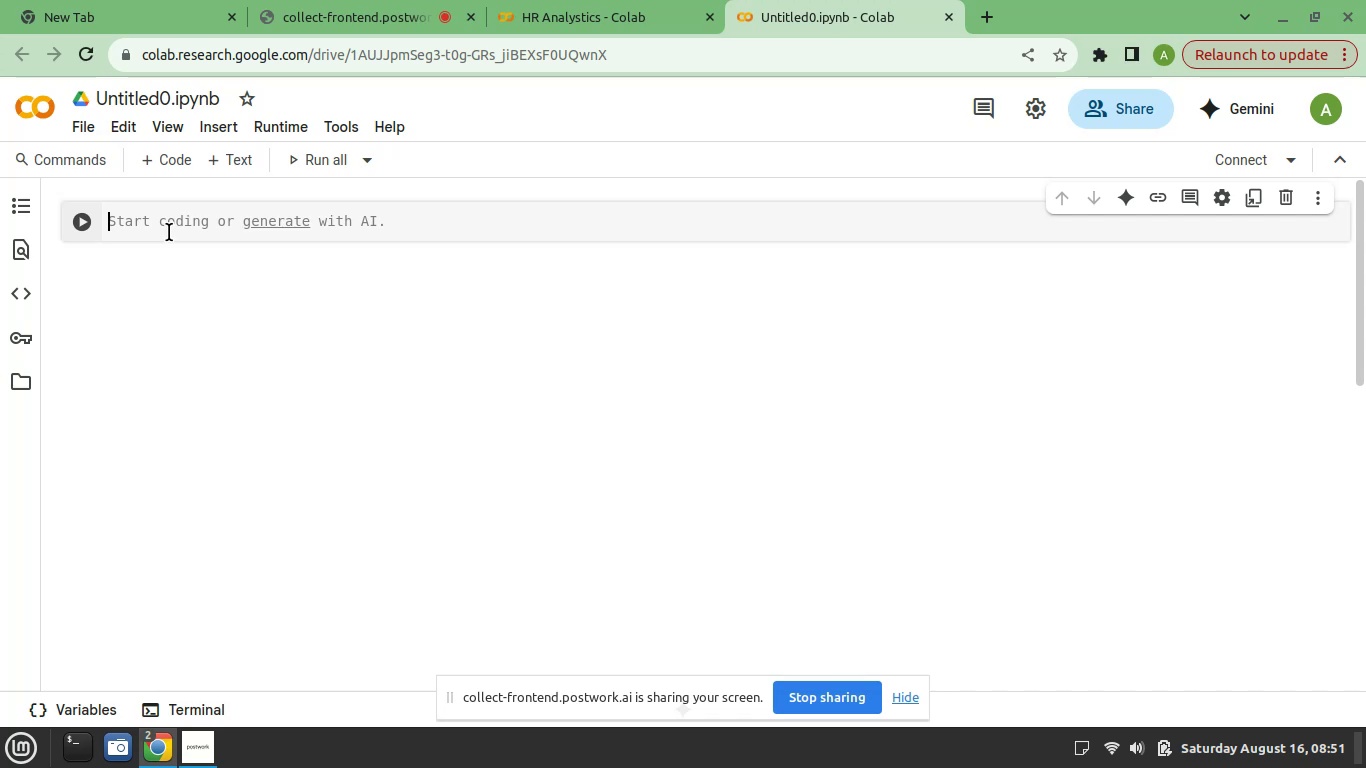 
wait(21.48)
 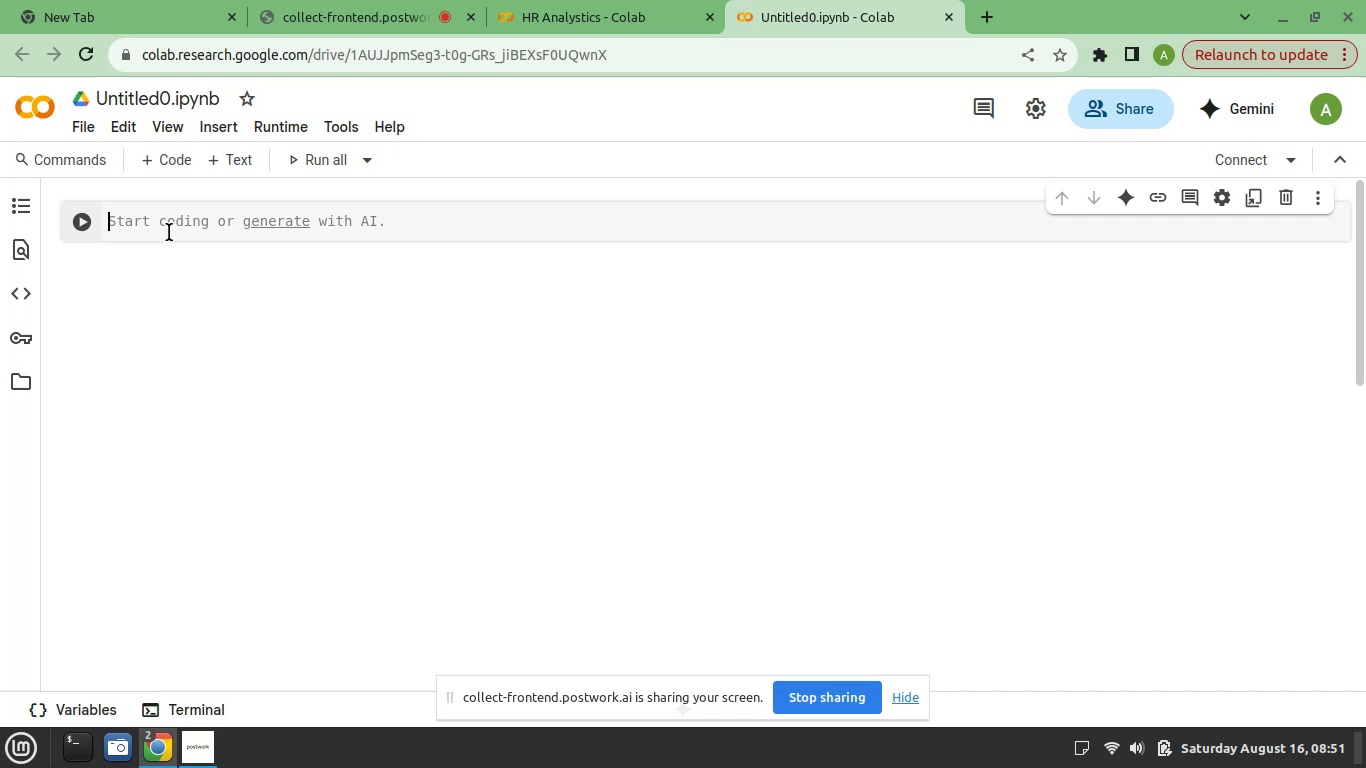 
mouse_move([17, 349])
 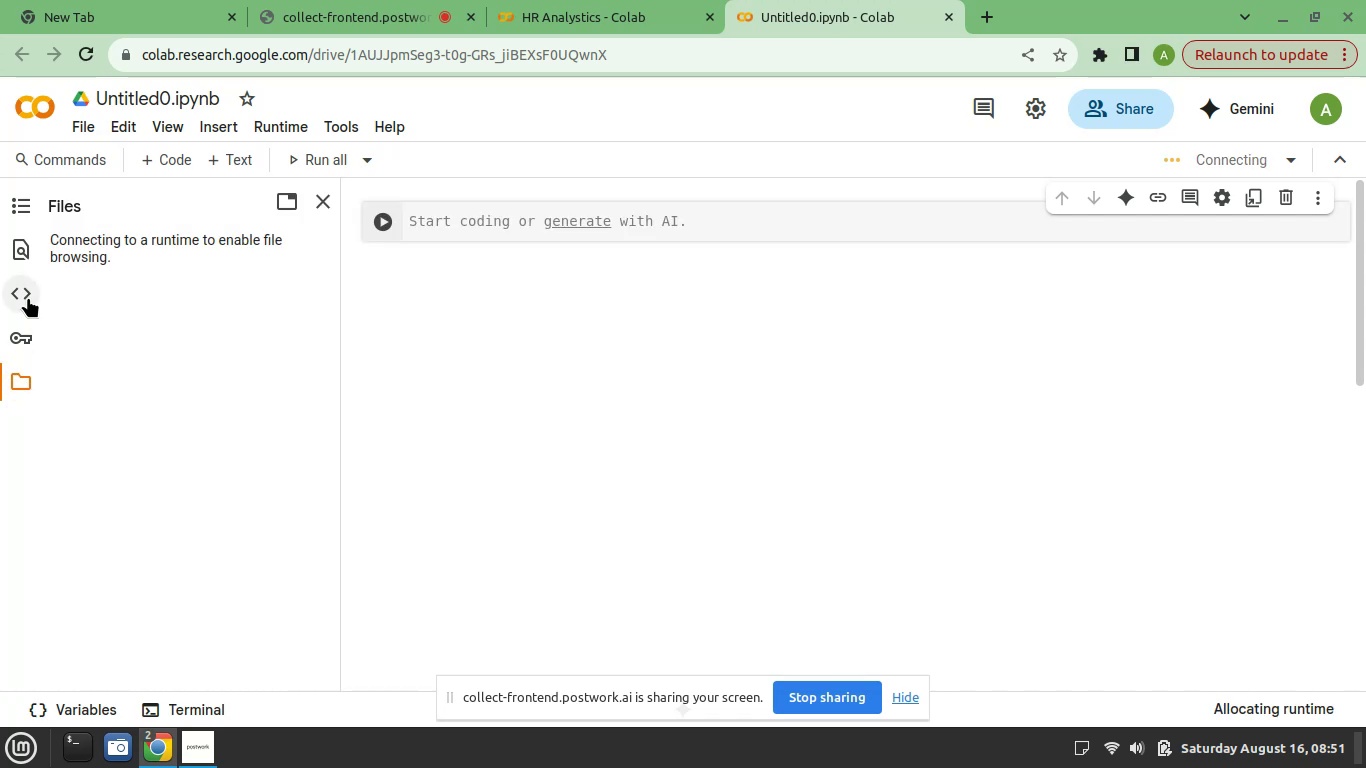 
mouse_move([0, 257])
 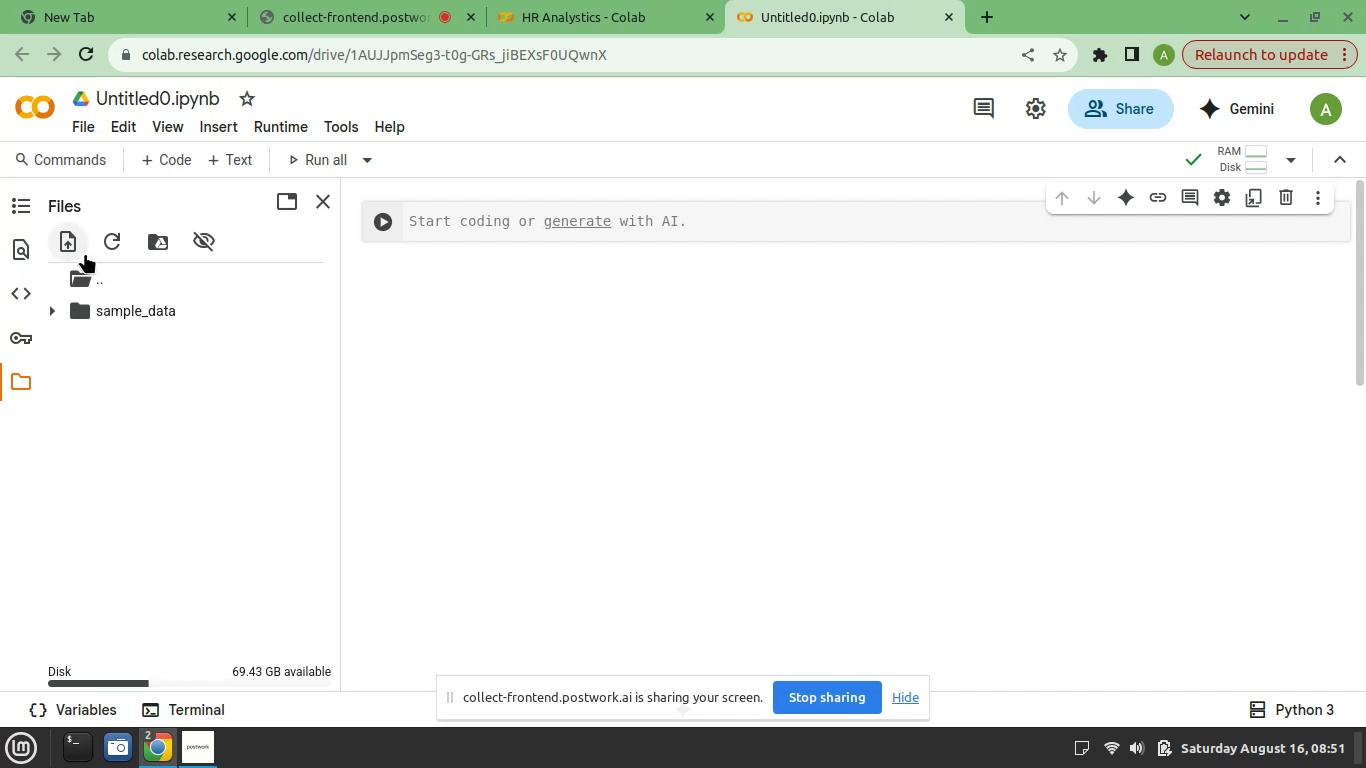 
left_click([79, 249])
 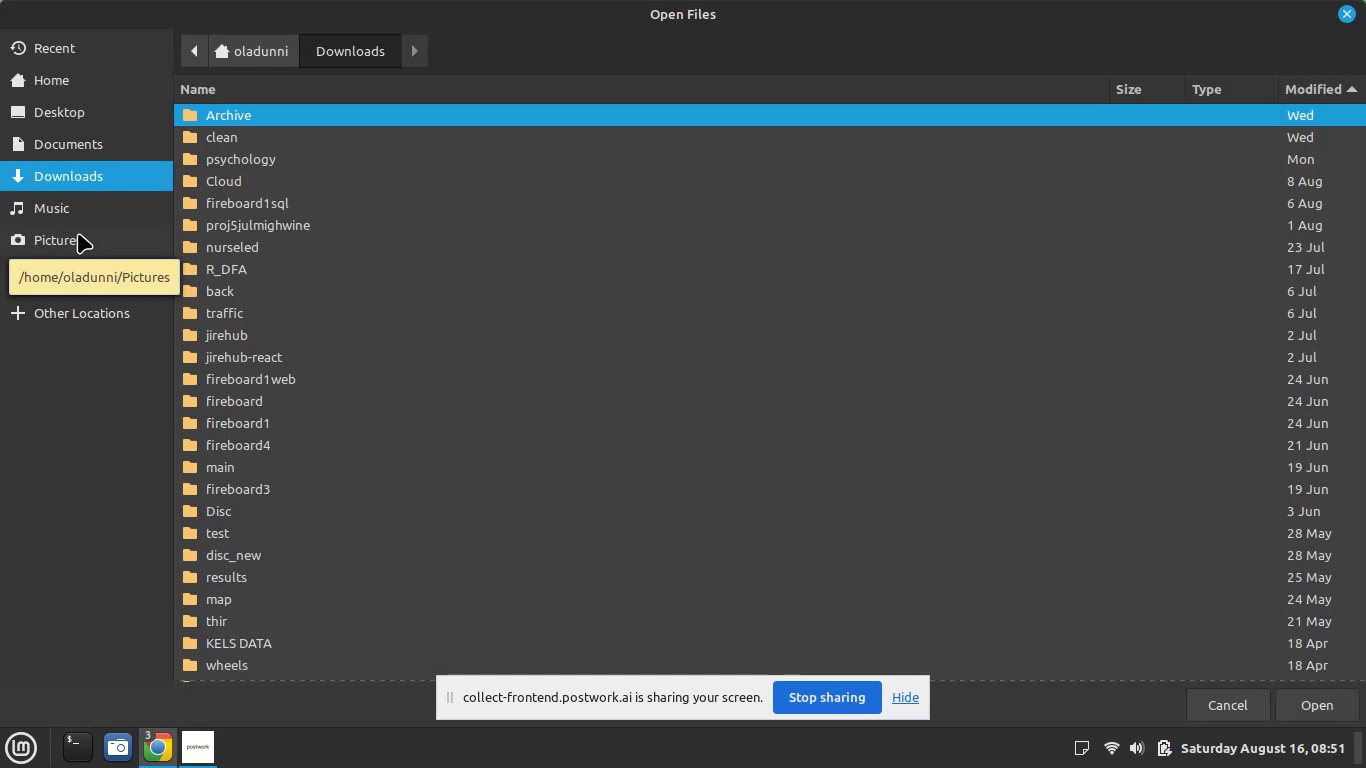 
scroll: coordinate [239, 223], scroll_direction: down, amount: 13.0
 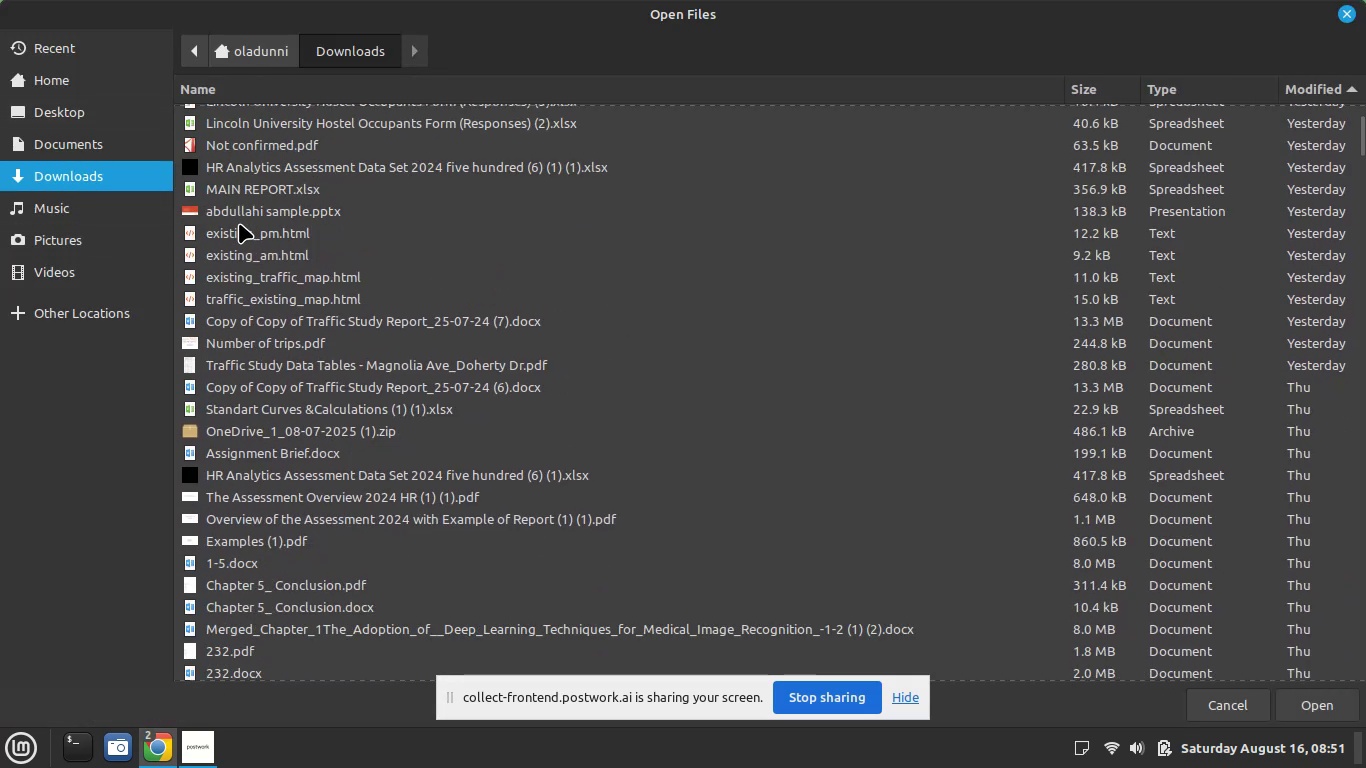 
scroll: coordinate [239, 223], scroll_direction: up, amount: 1.0
 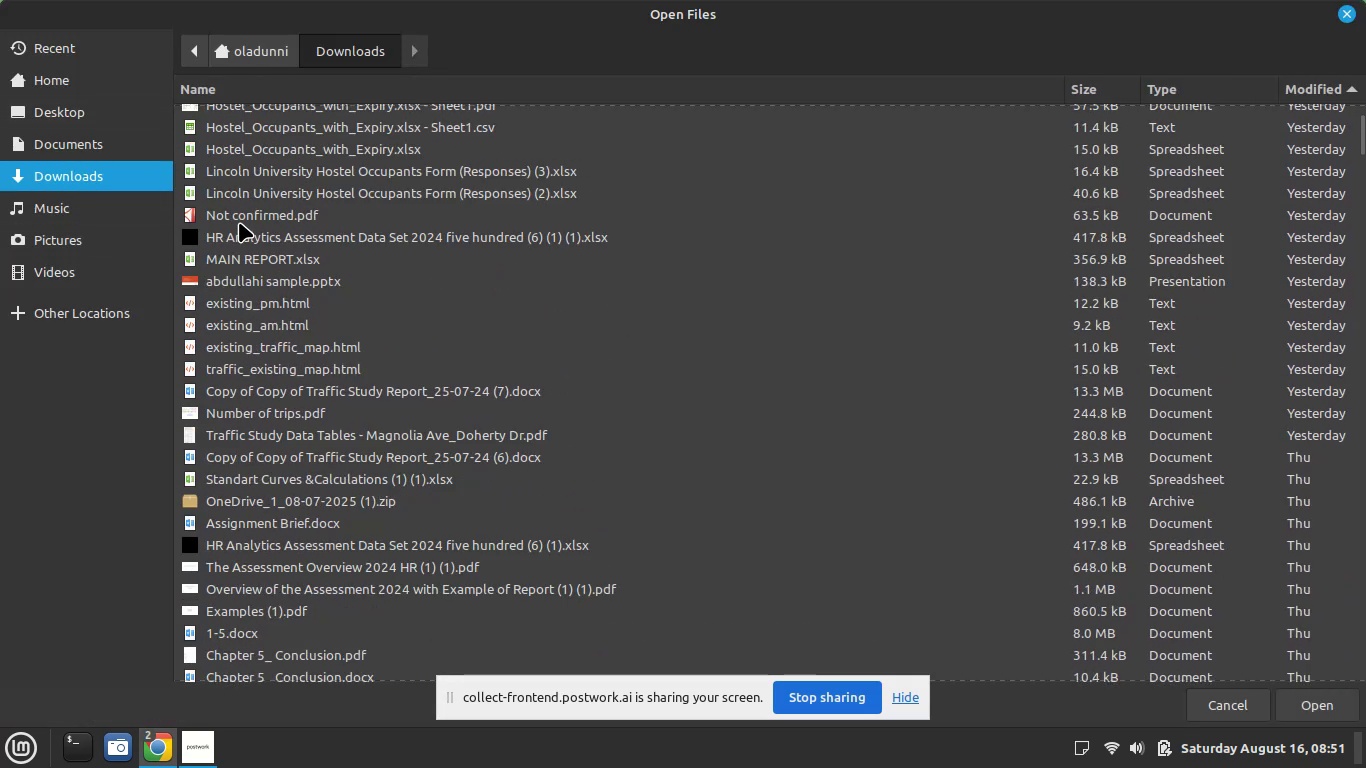 
scroll: coordinate [239, 222], scroll_direction: down, amount: 1.0
 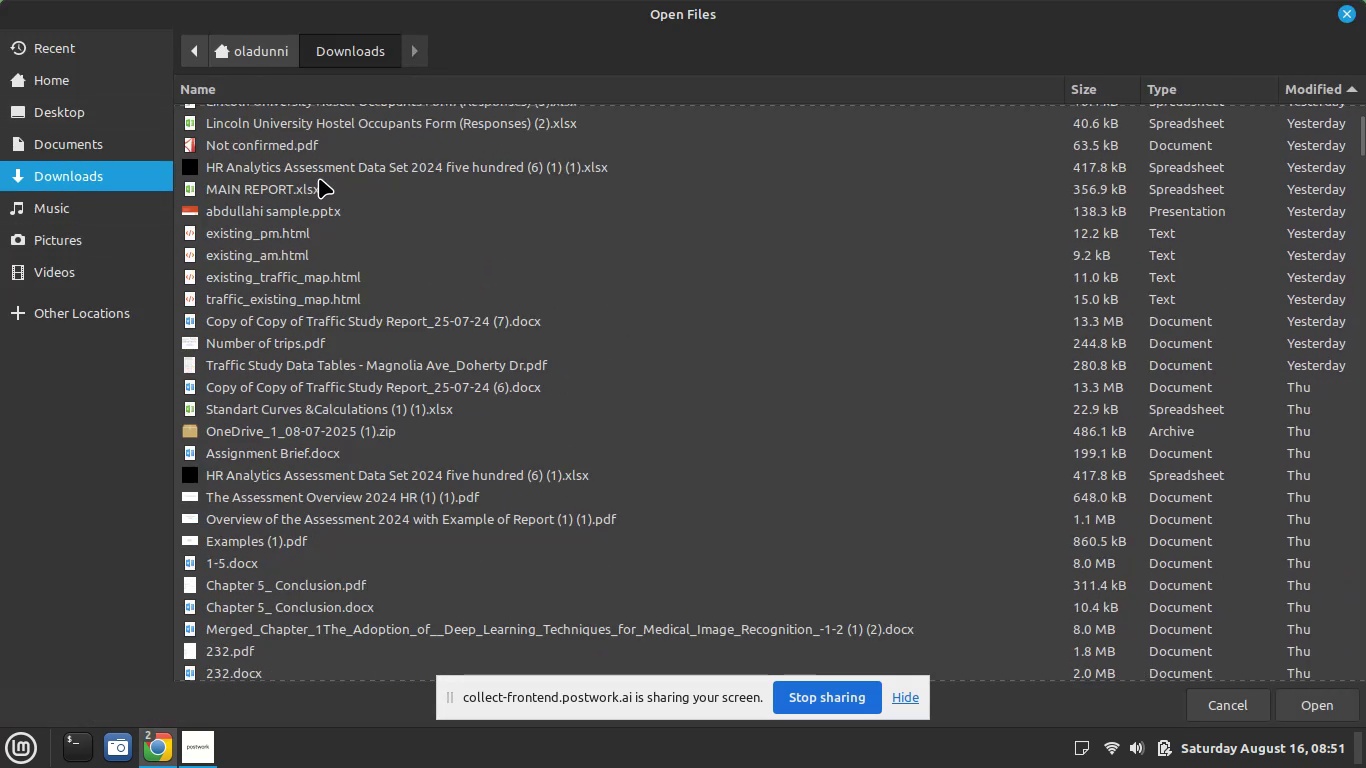 
left_click([319, 176])
 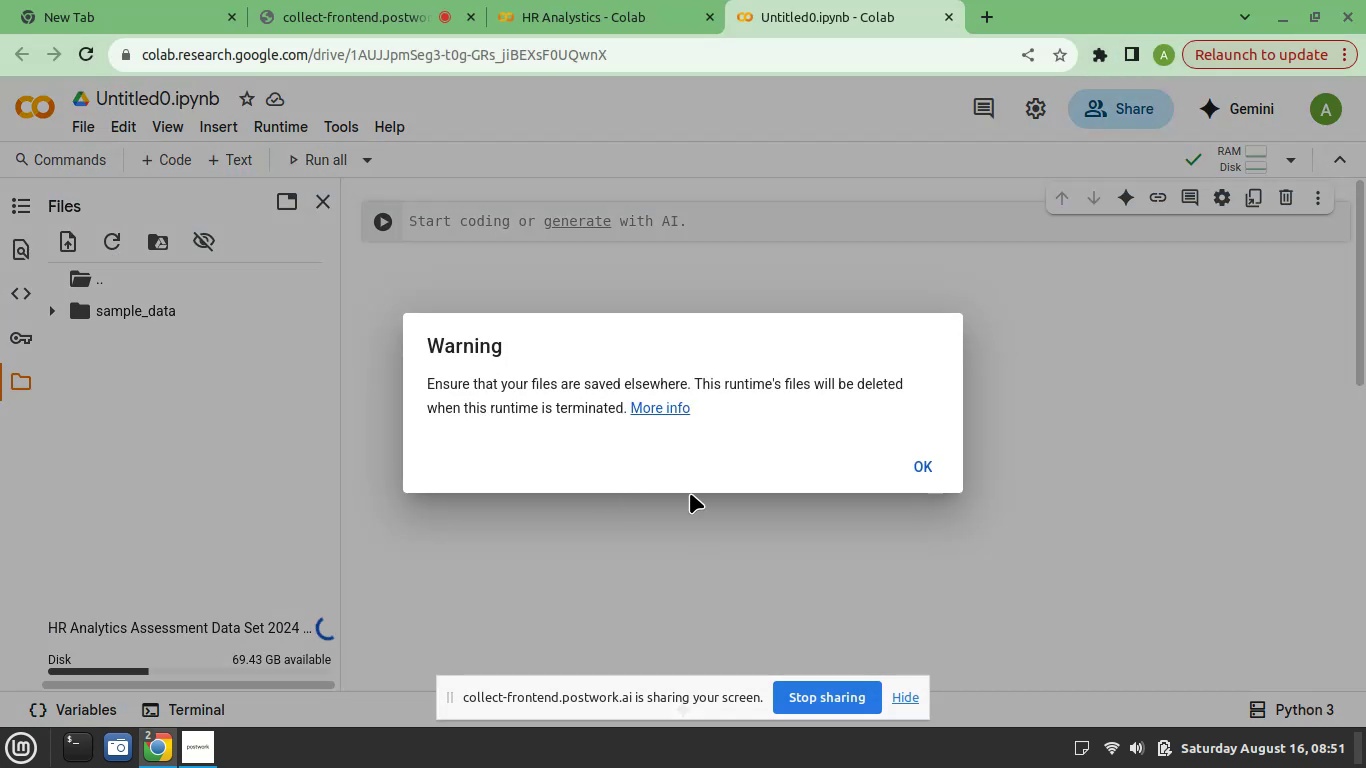 
left_click([929, 463])
 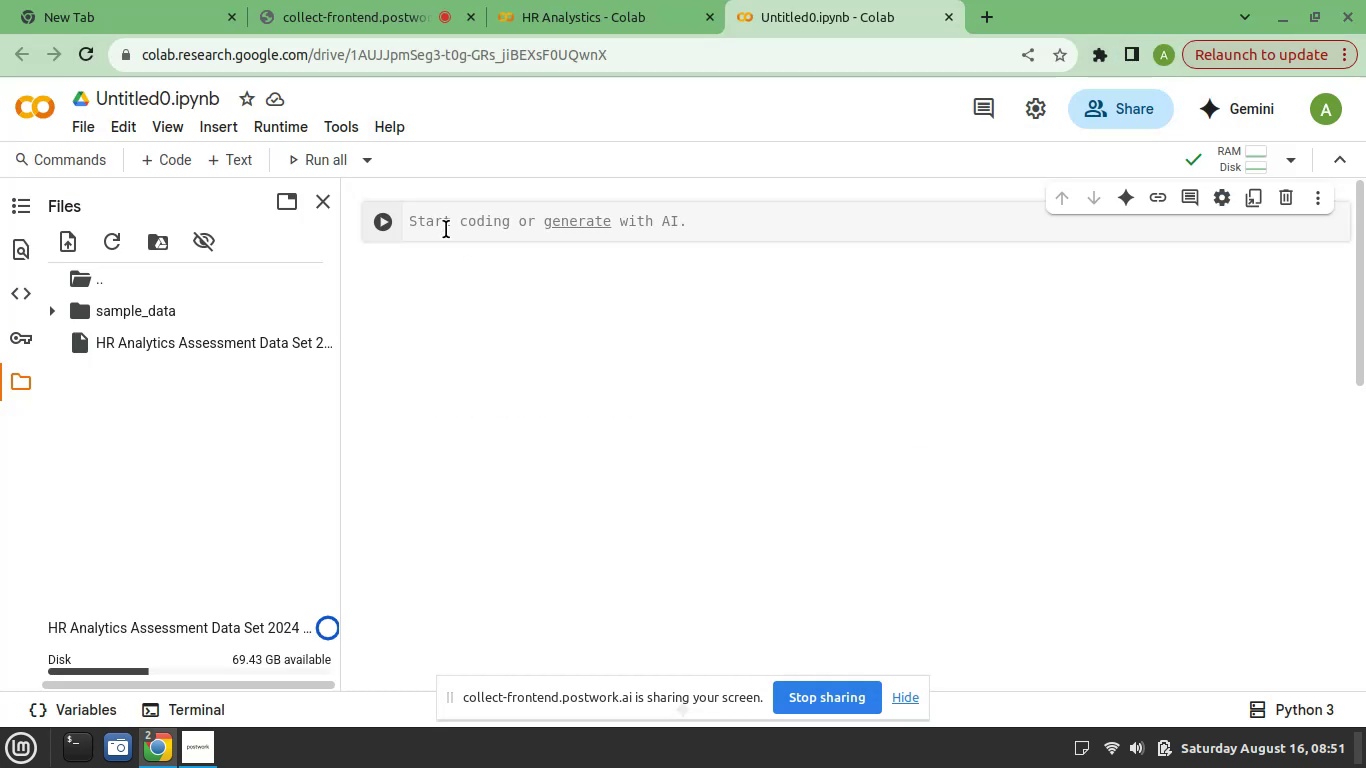 
left_click([448, 233])
 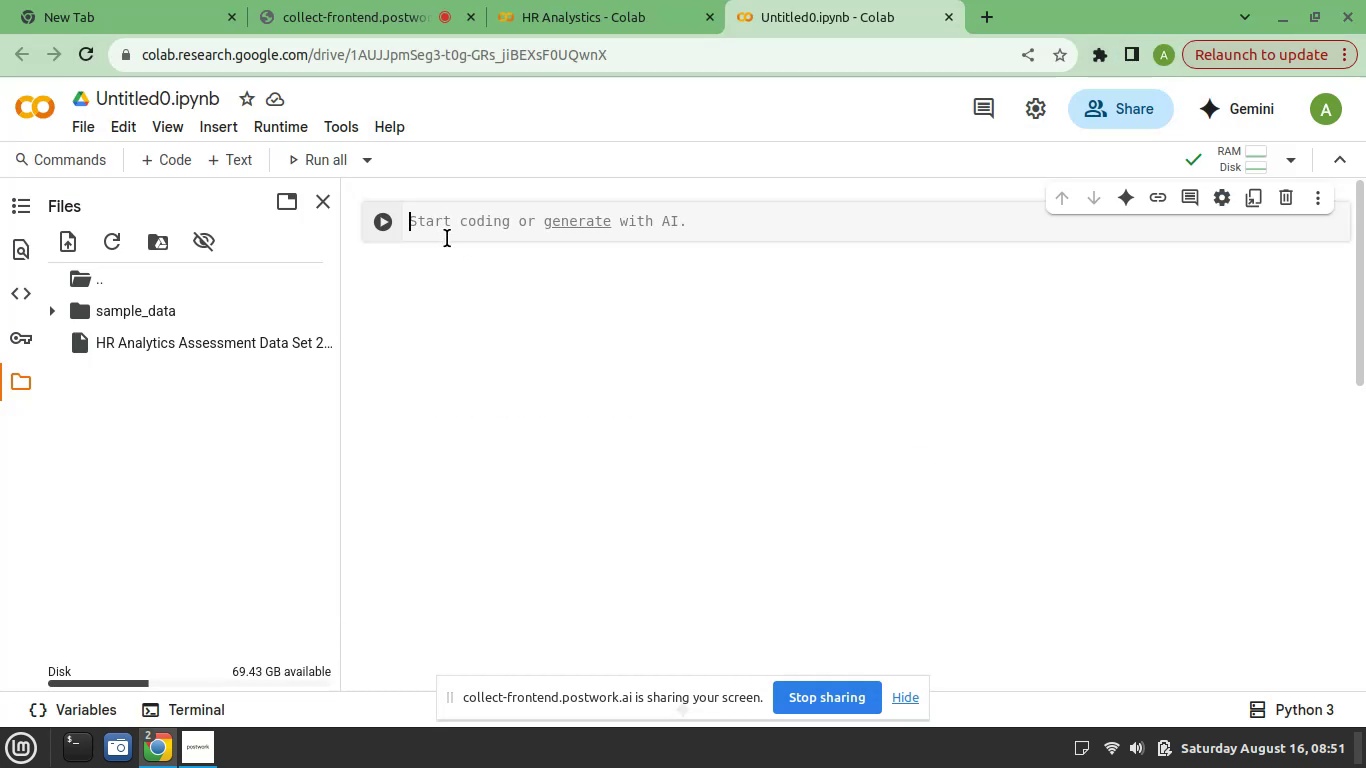 
hold_key(key=ShiftLeft, duration=0.36)
 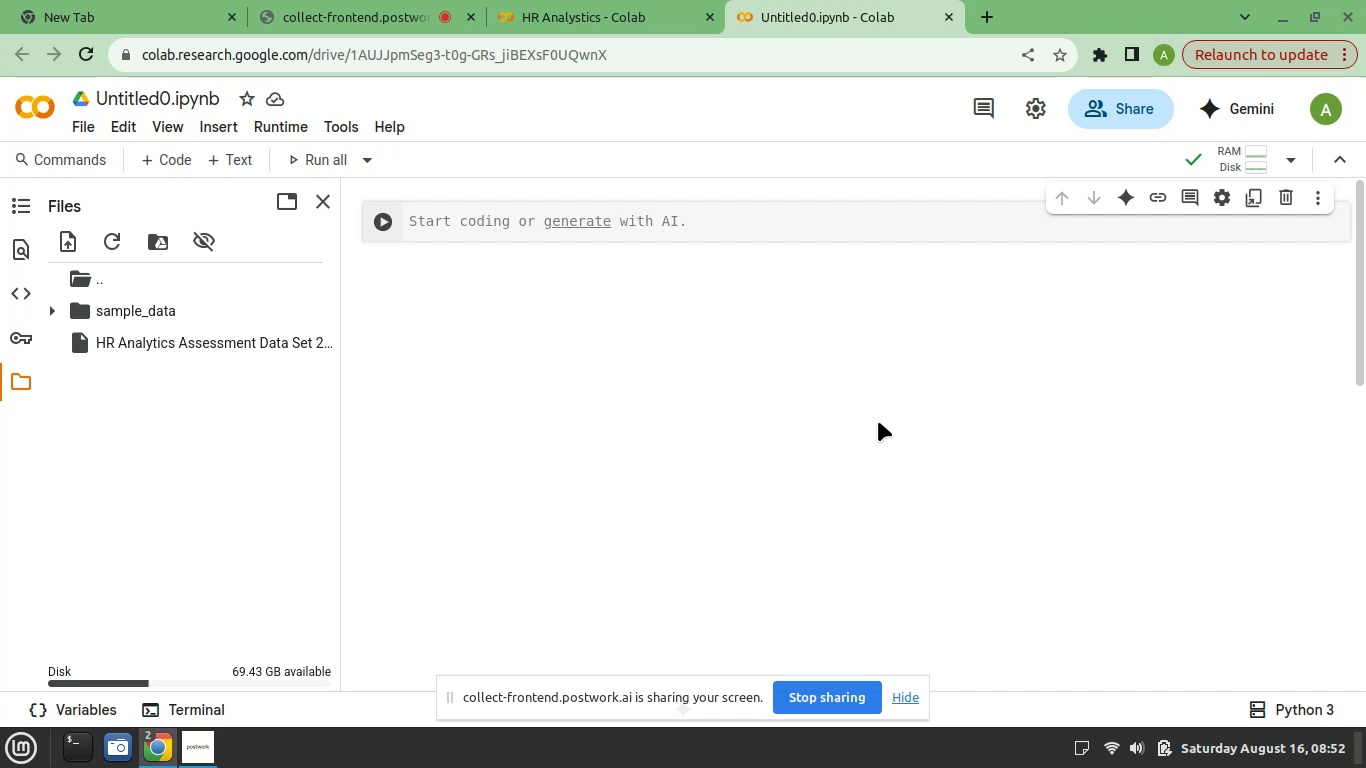 
wait(18.08)
 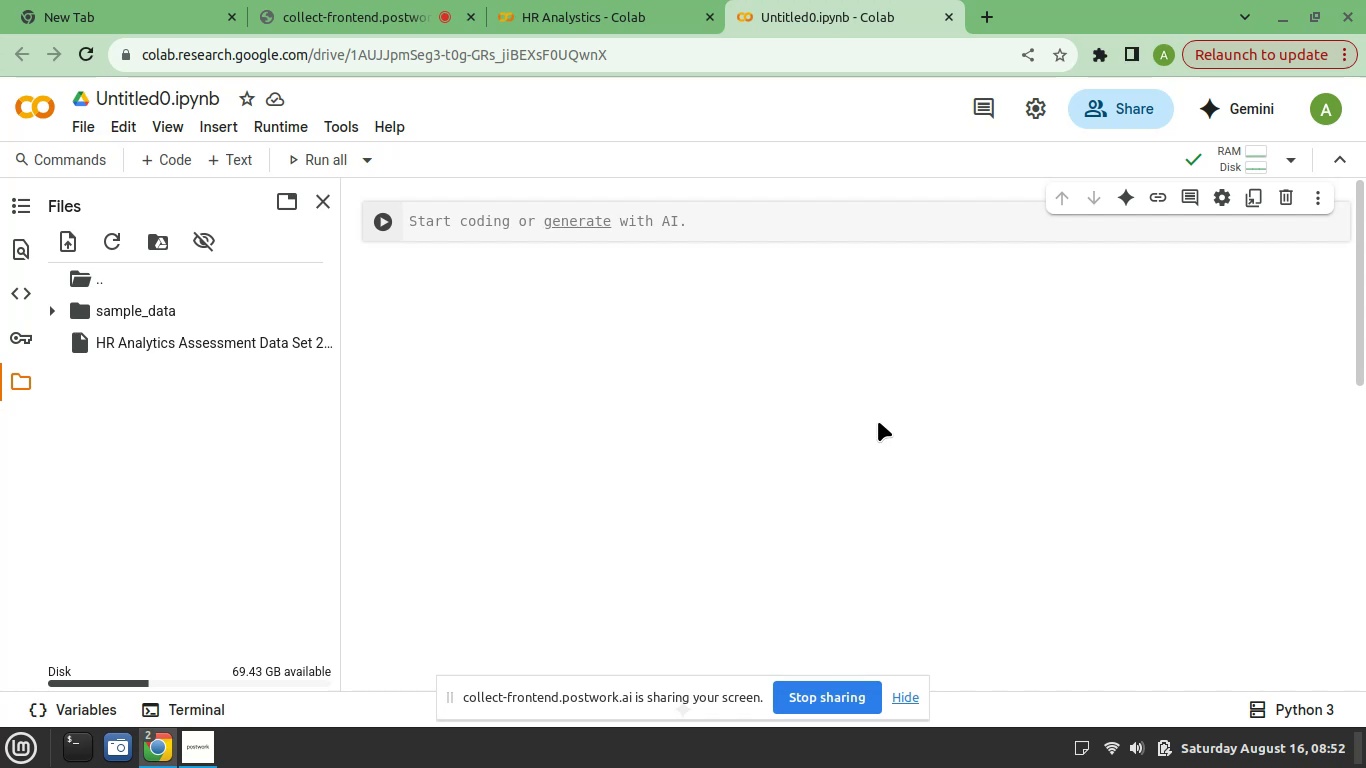 
hold_key(key=Space, duration=1.53)
 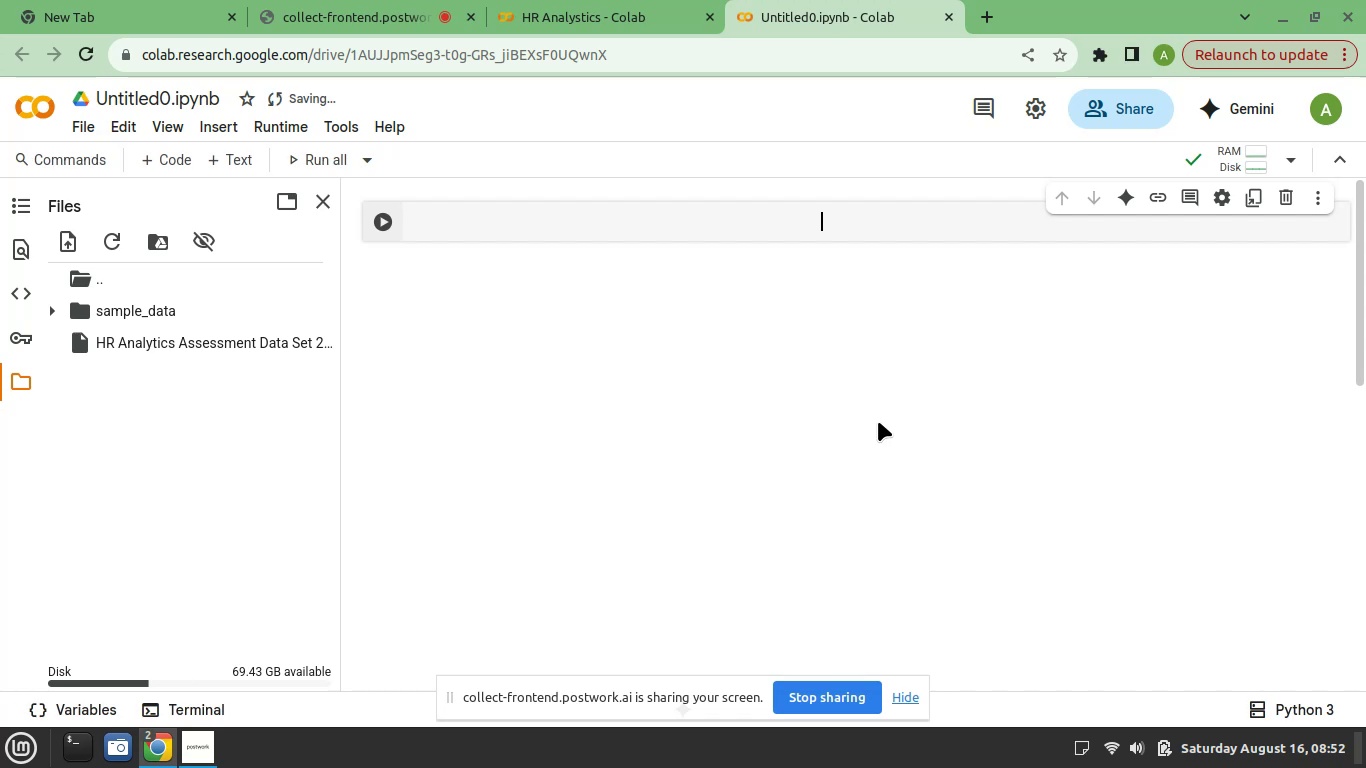 
hold_key(key=Space, duration=1.14)
 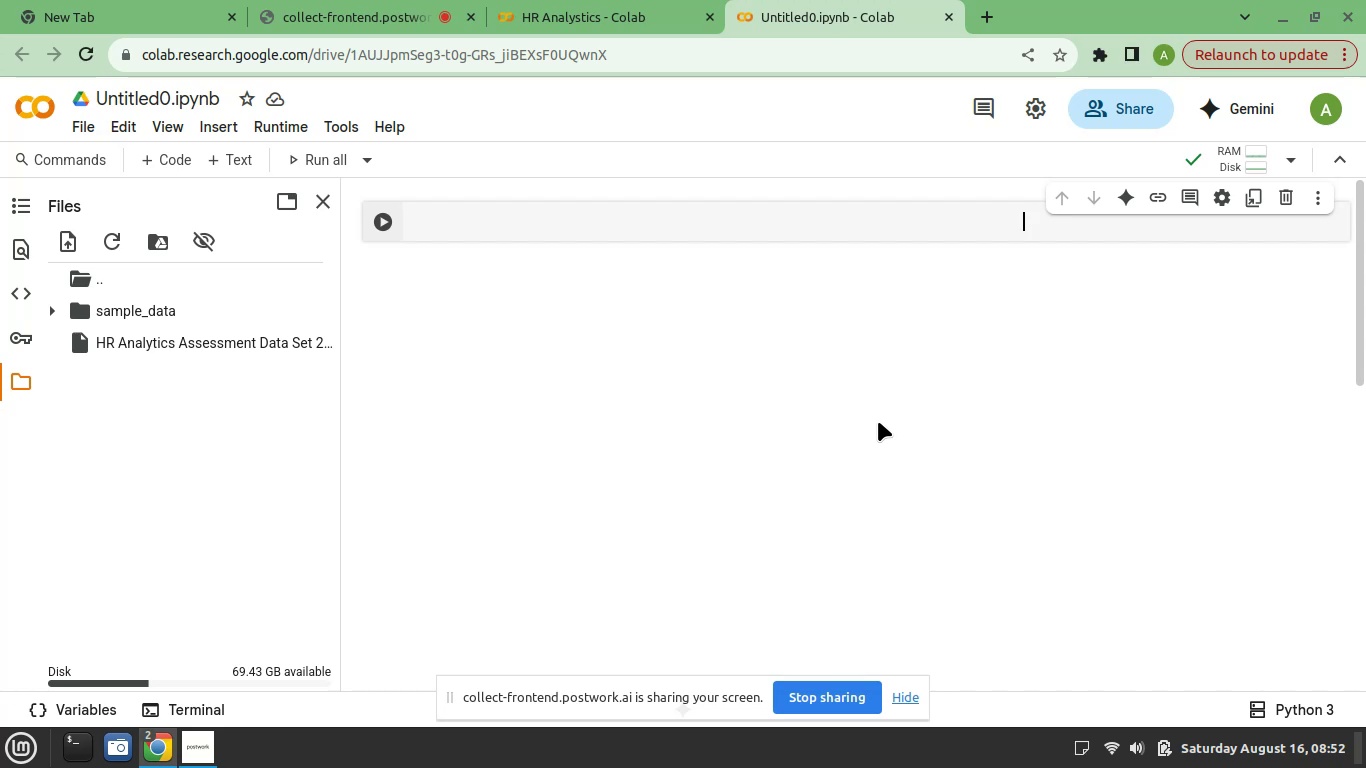 
hold_key(key=Backspace, duration=1.5)
 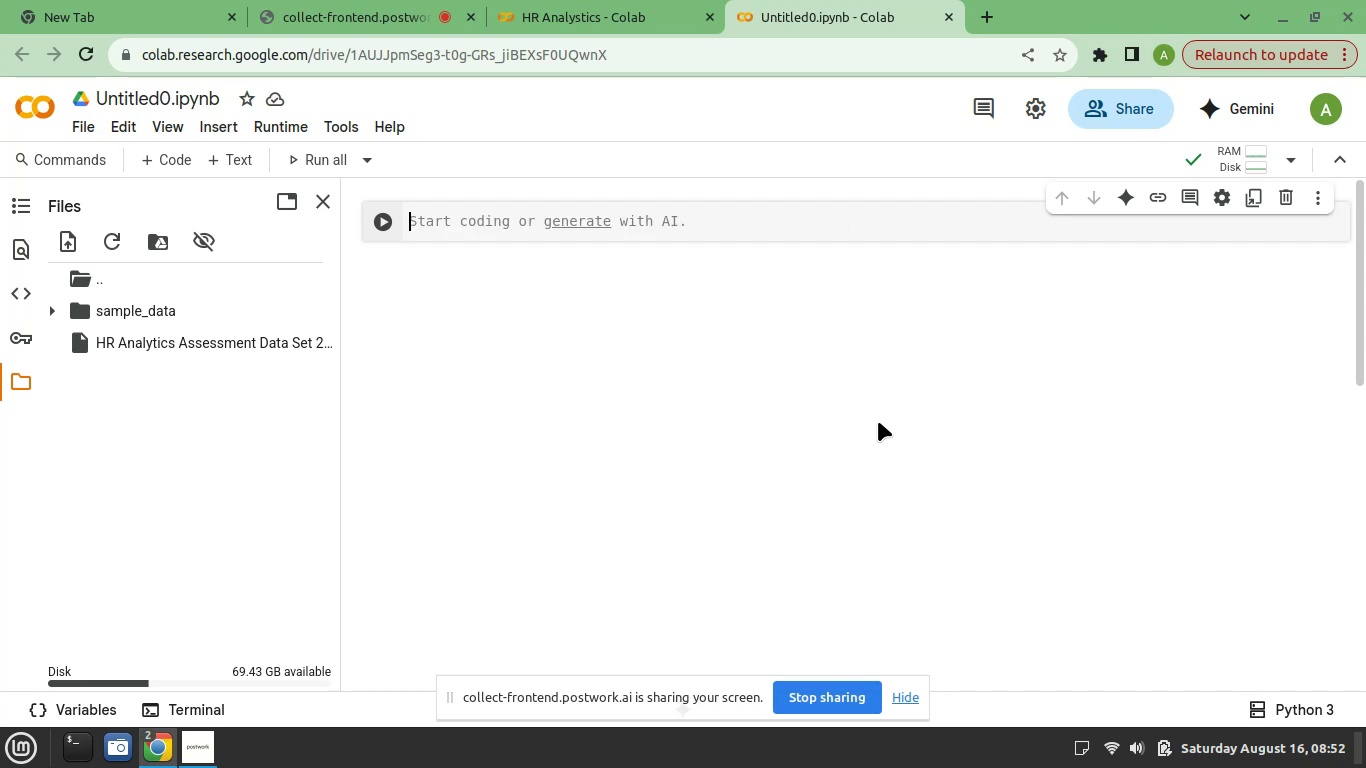 
hold_key(key=Backspace, duration=0.62)
 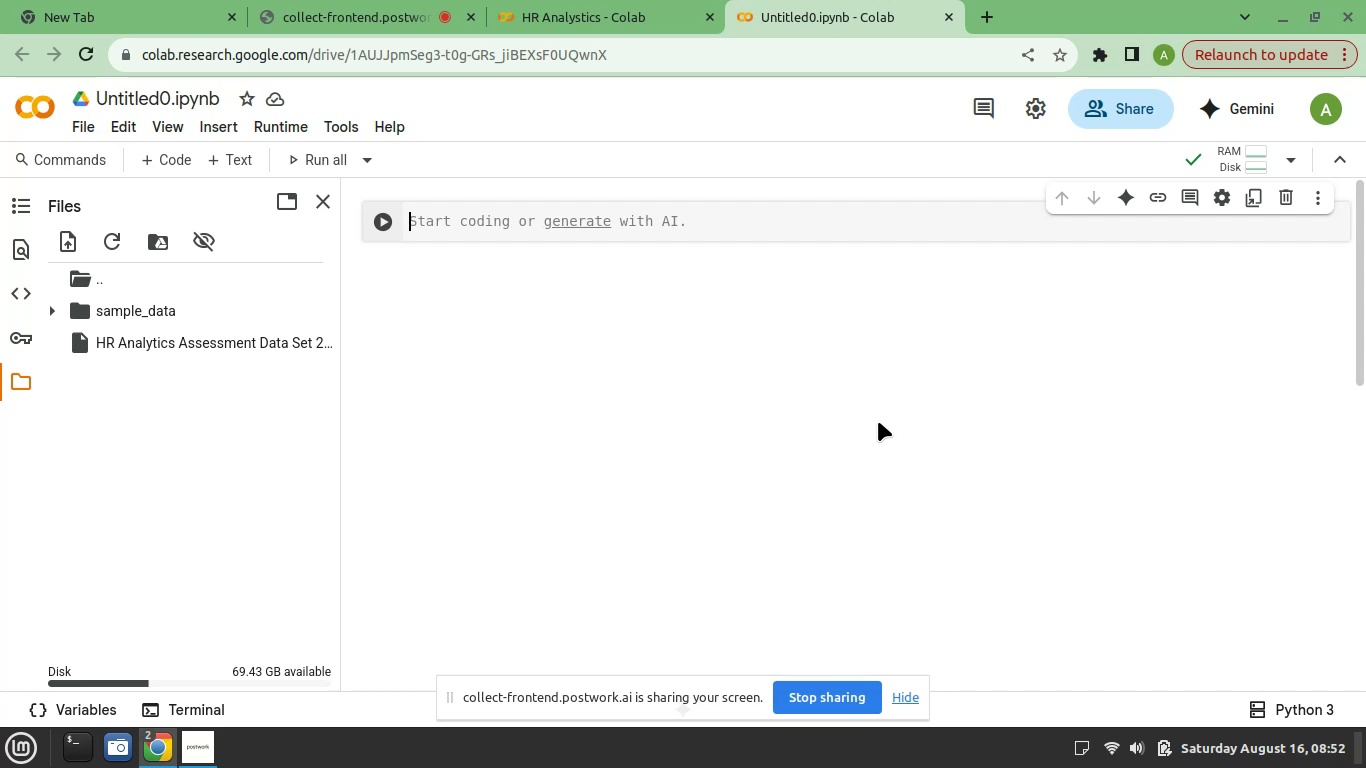 
wait(6.53)
 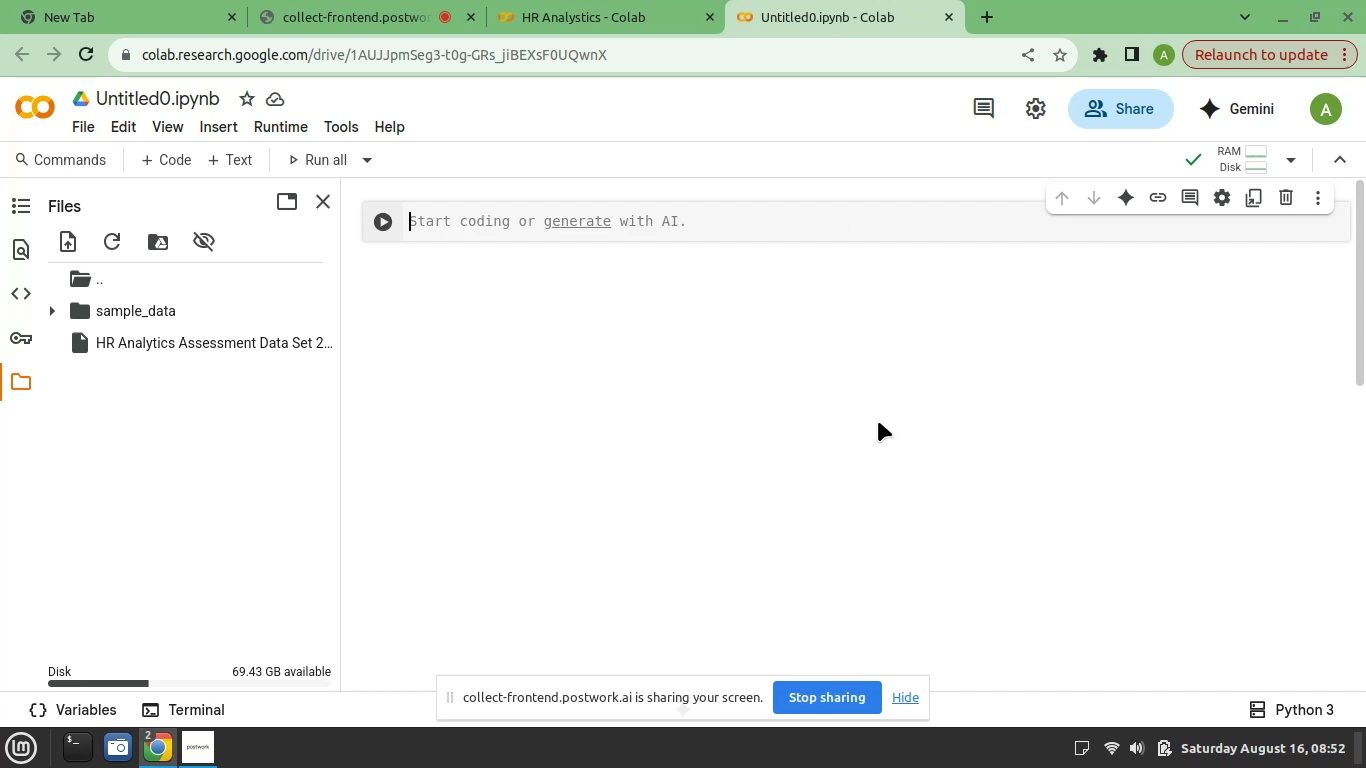 
type(import pandas a )
key(Tab)
 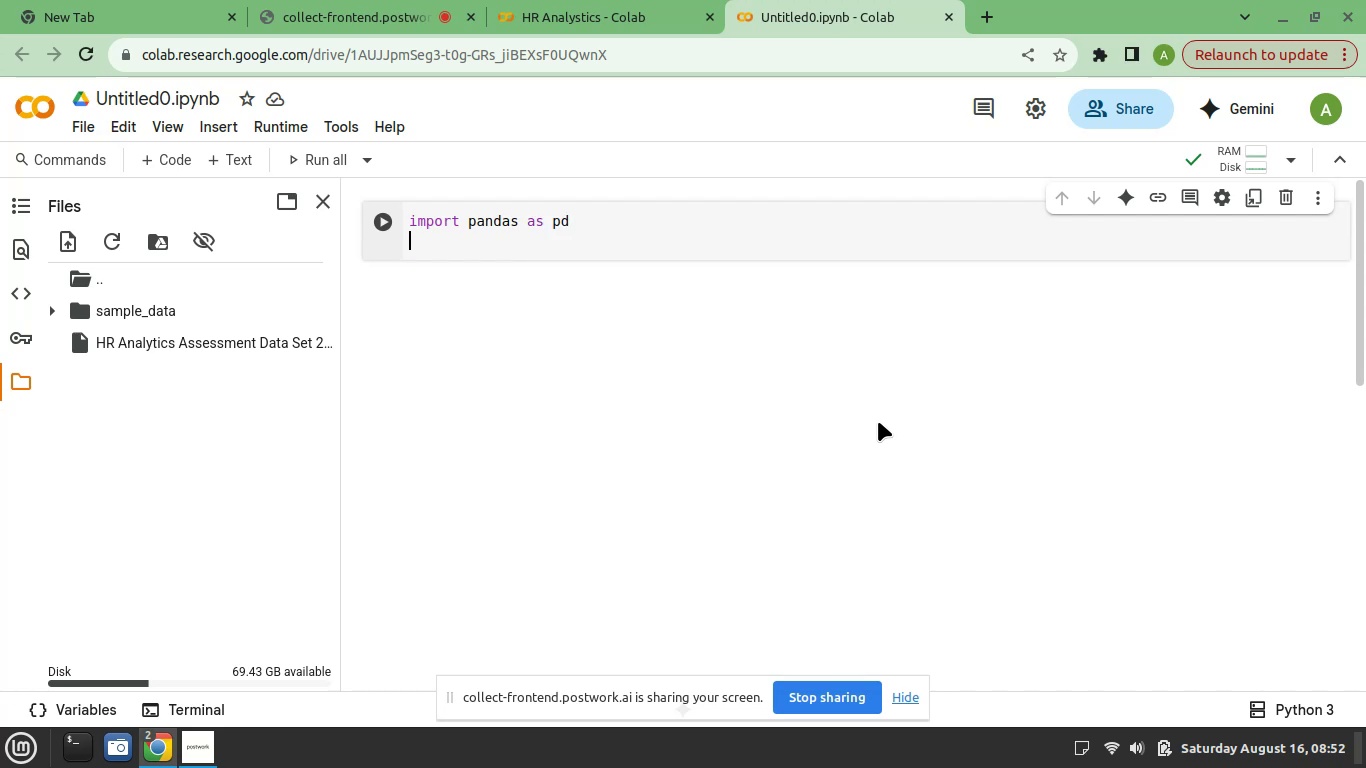 
key(Enter)
 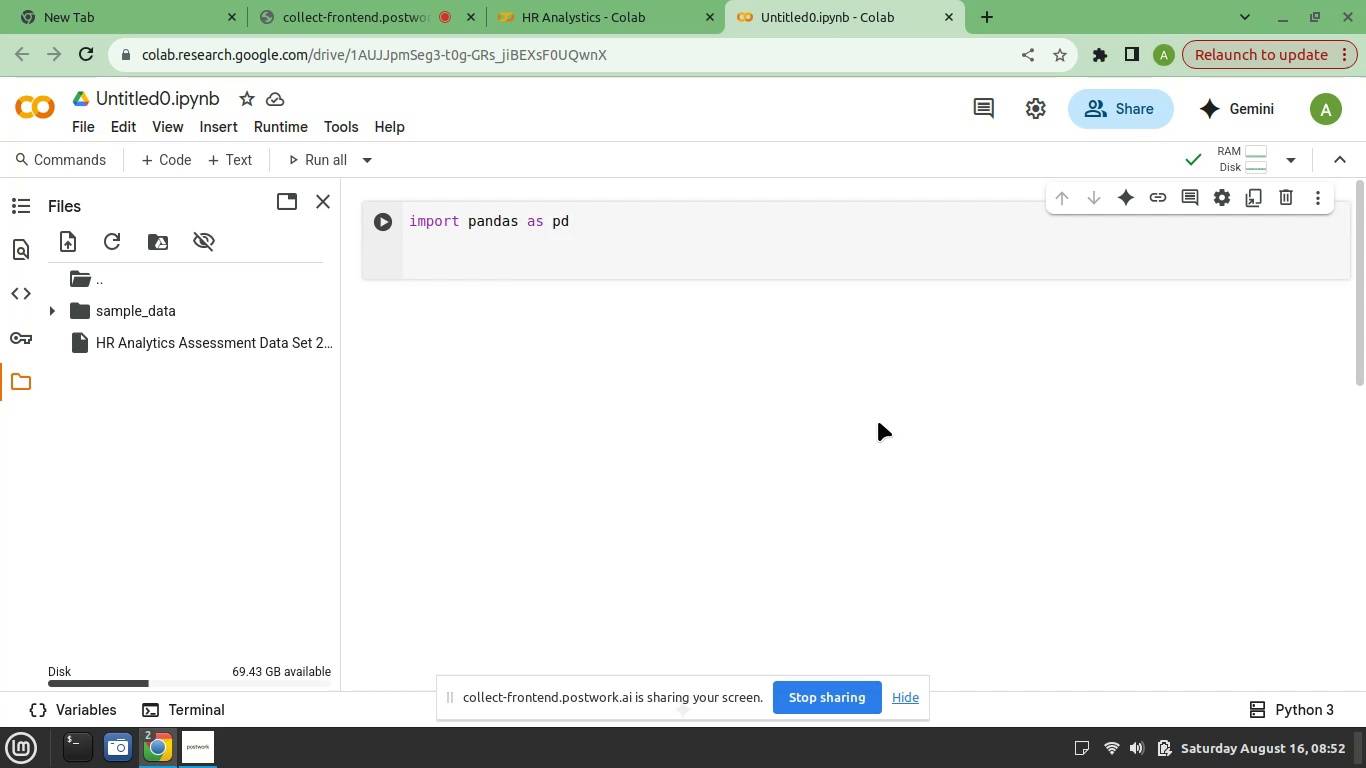 
key(Backspace)
type(import numpy)
 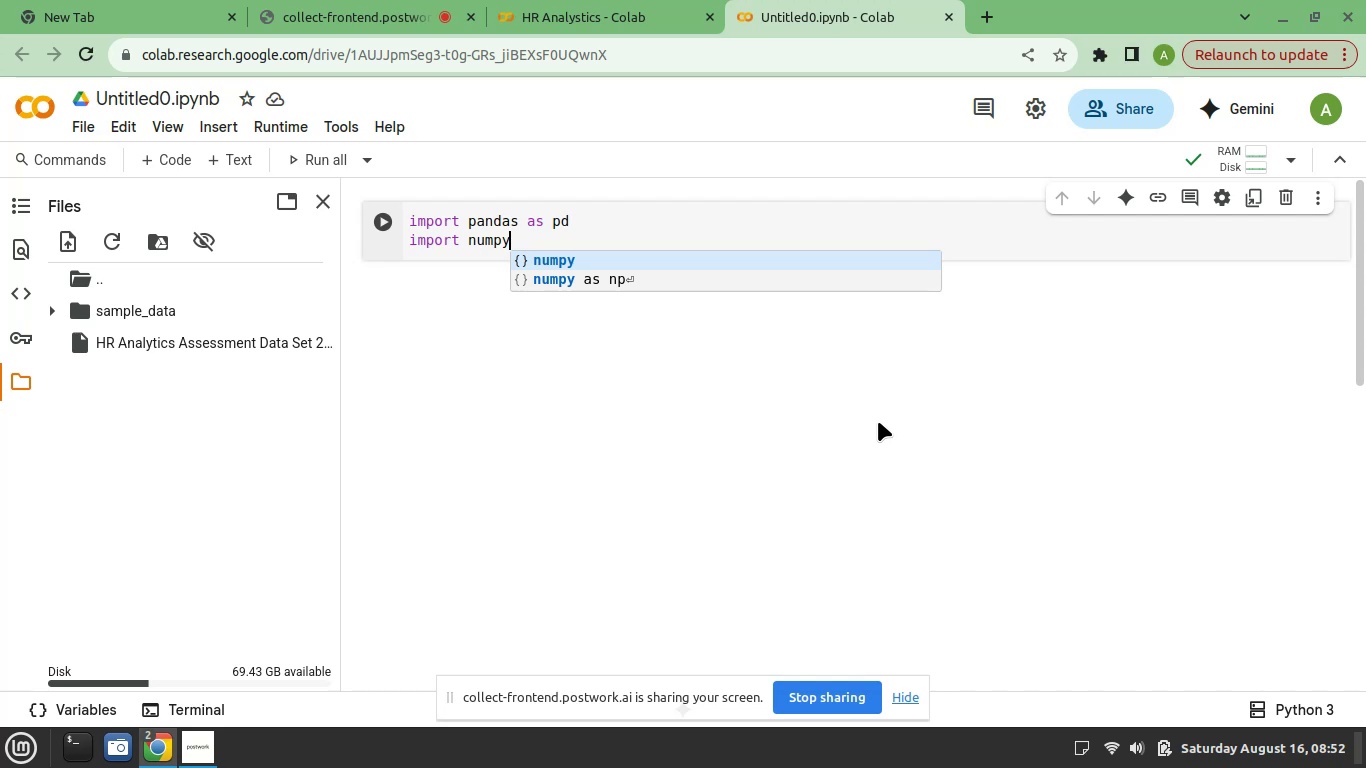 
key(ArrowDown)
 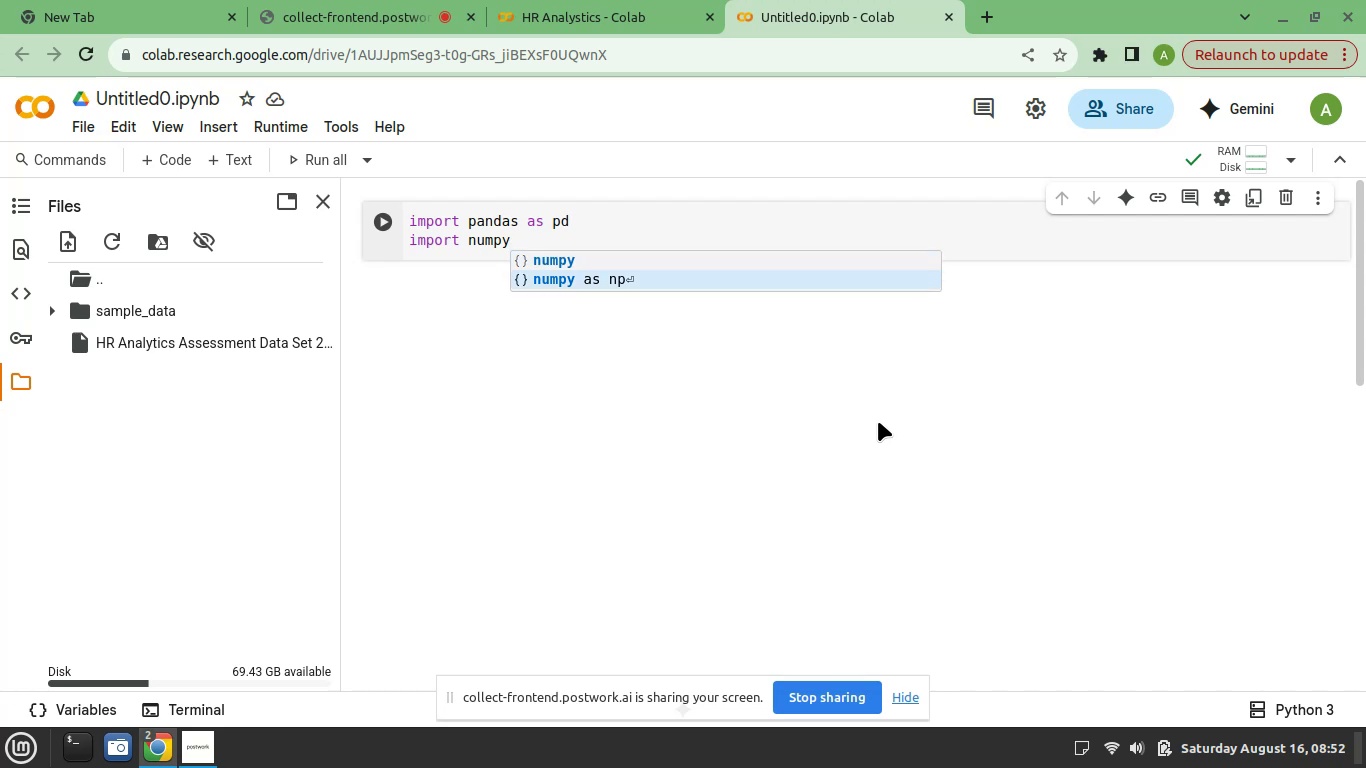 
key(Enter)
 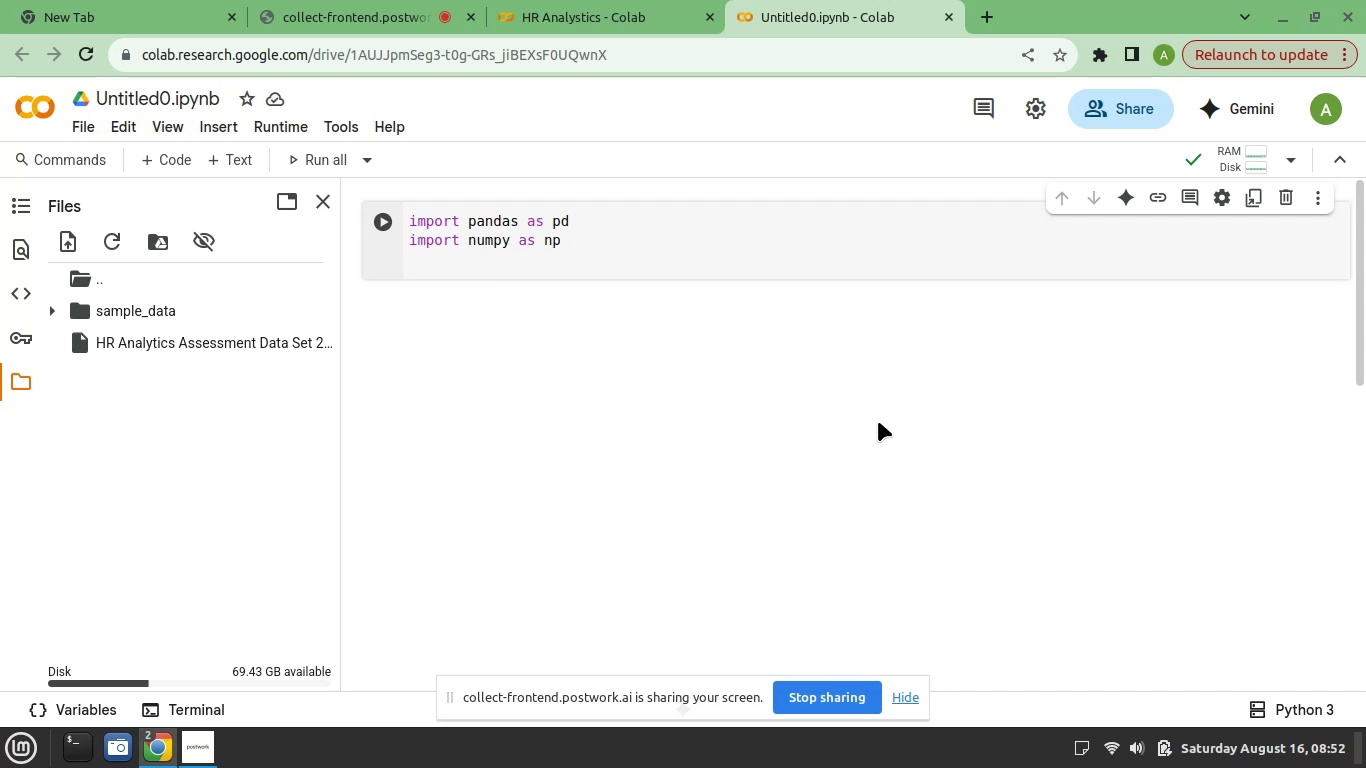 
type(import matplotlib)
 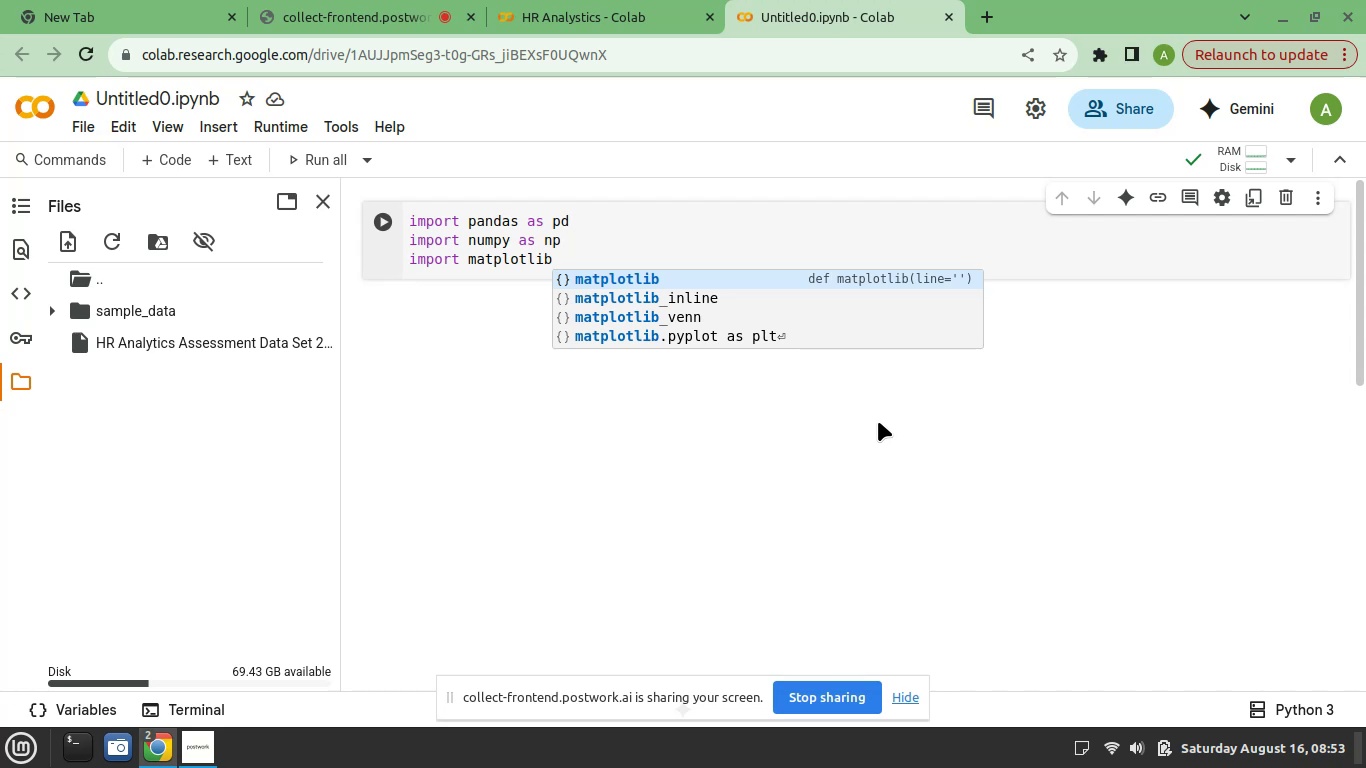 
key(ArrowDown)
 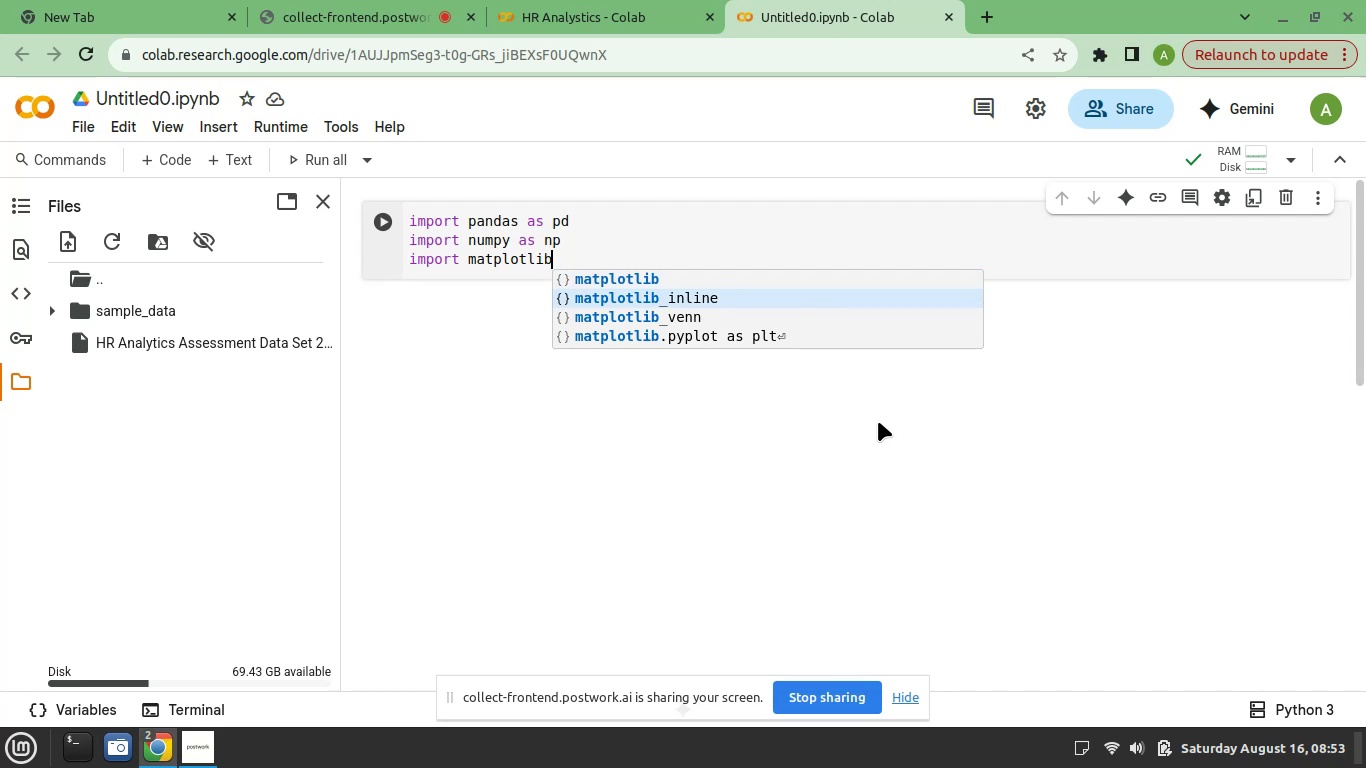 
key(ArrowDown)
 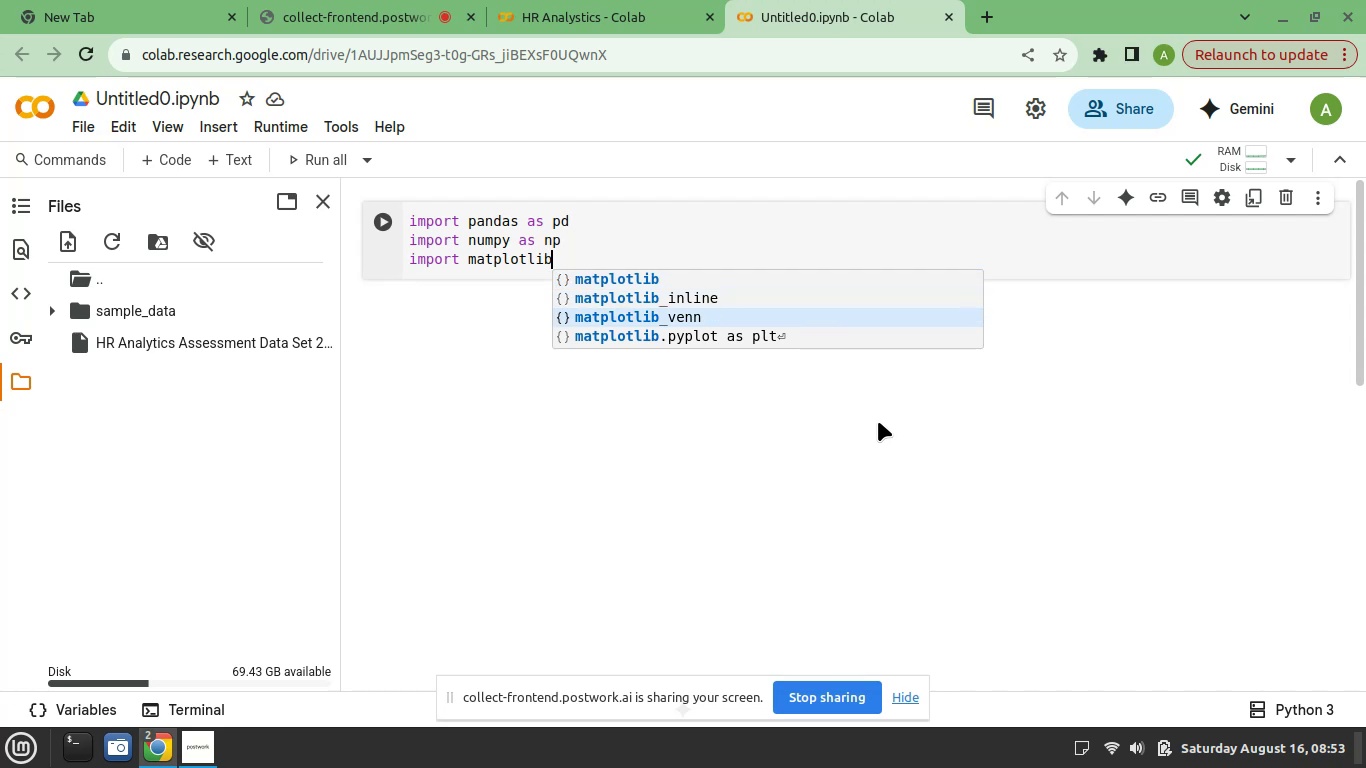 
key(ArrowDown)
 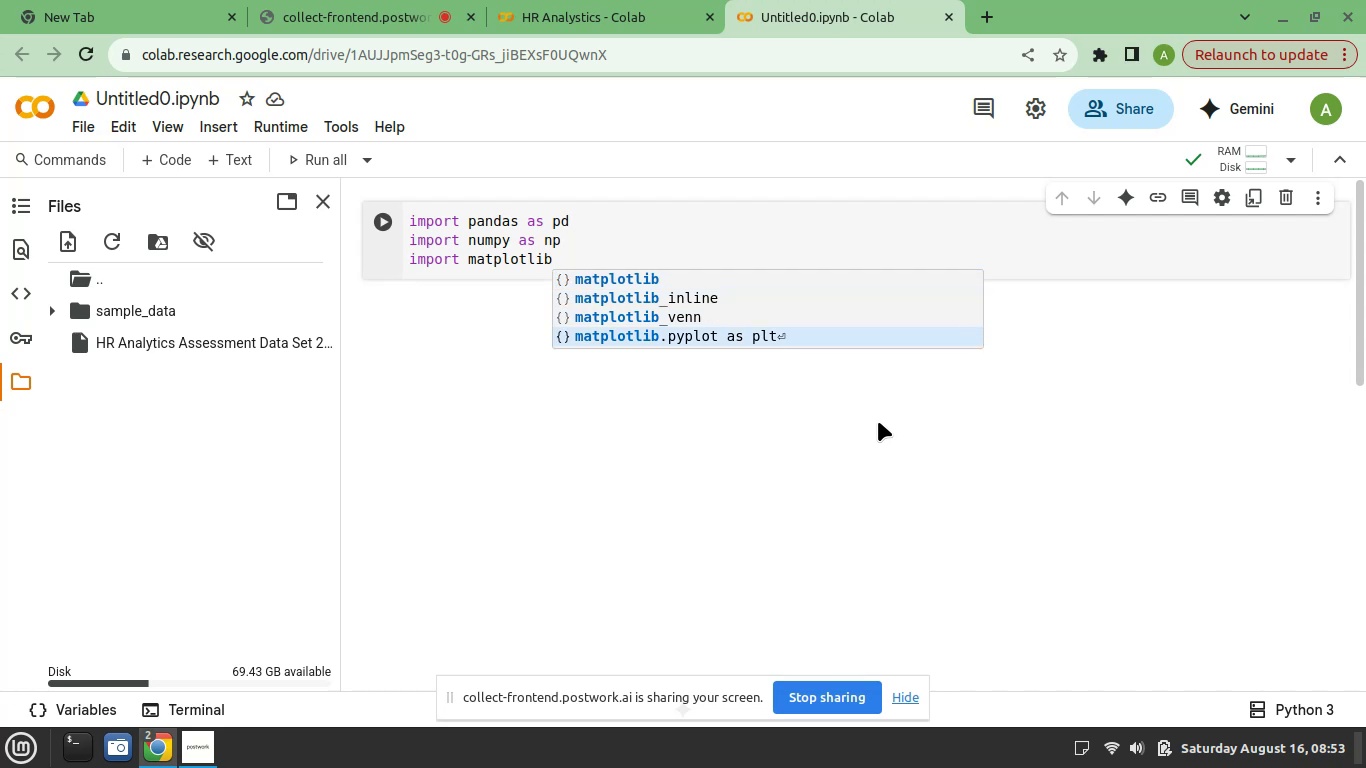 
key(Enter)
 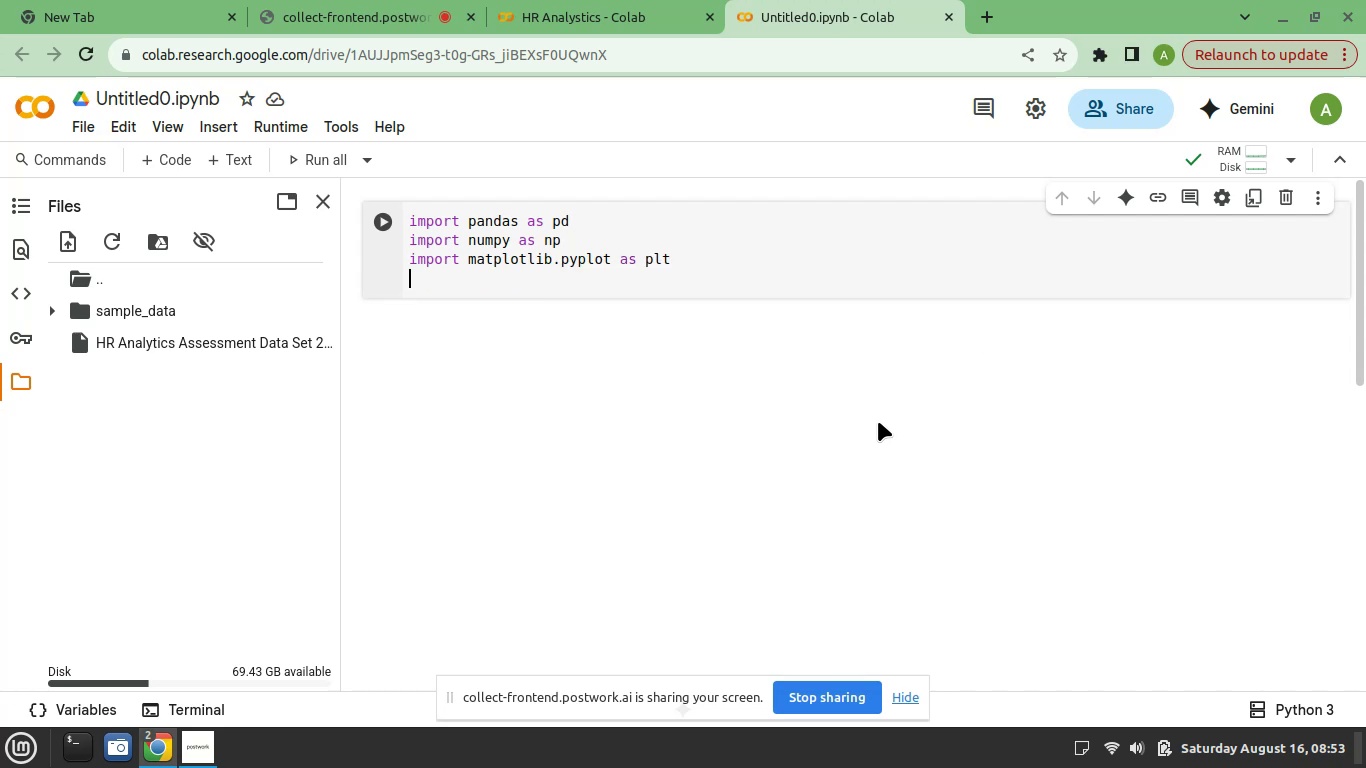 
type(import sea)
 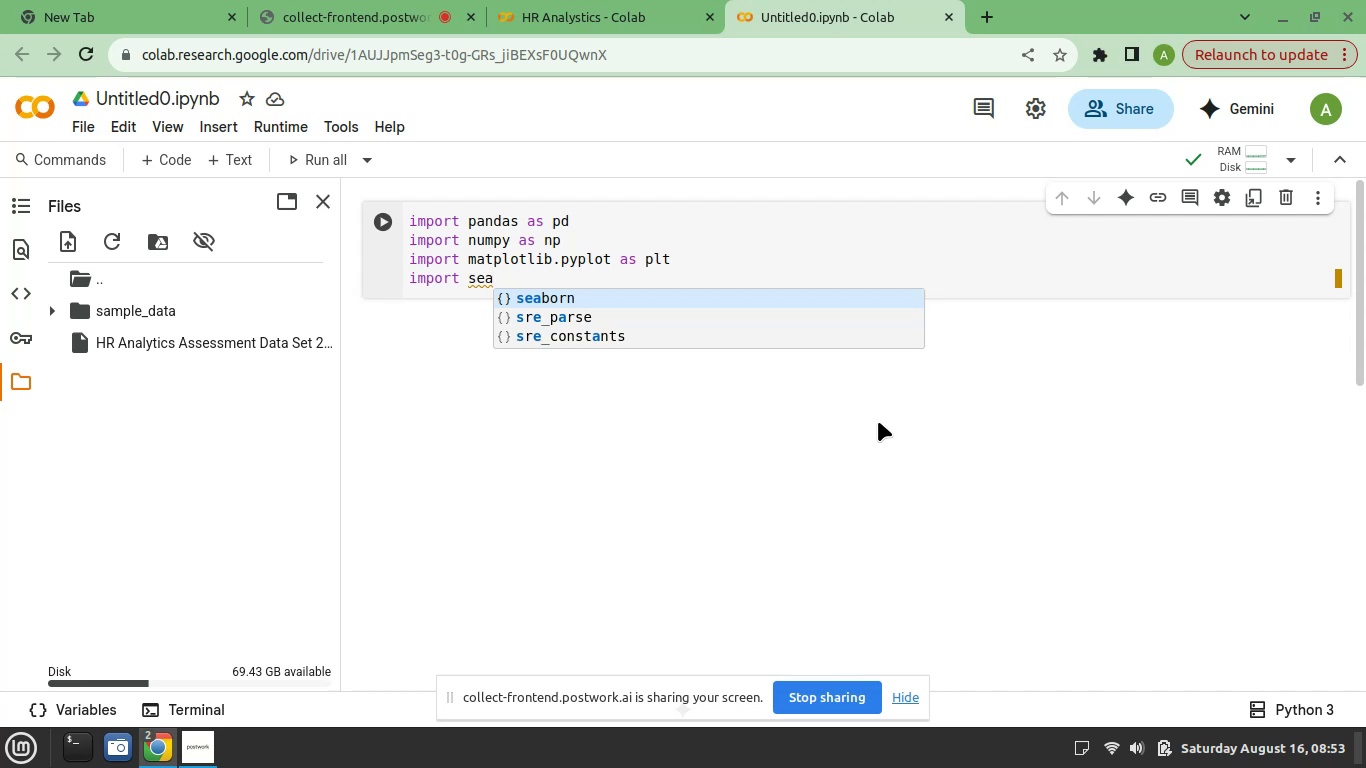 
key(Tab)
type( as ss)
key(Backspace)
type(ns)
 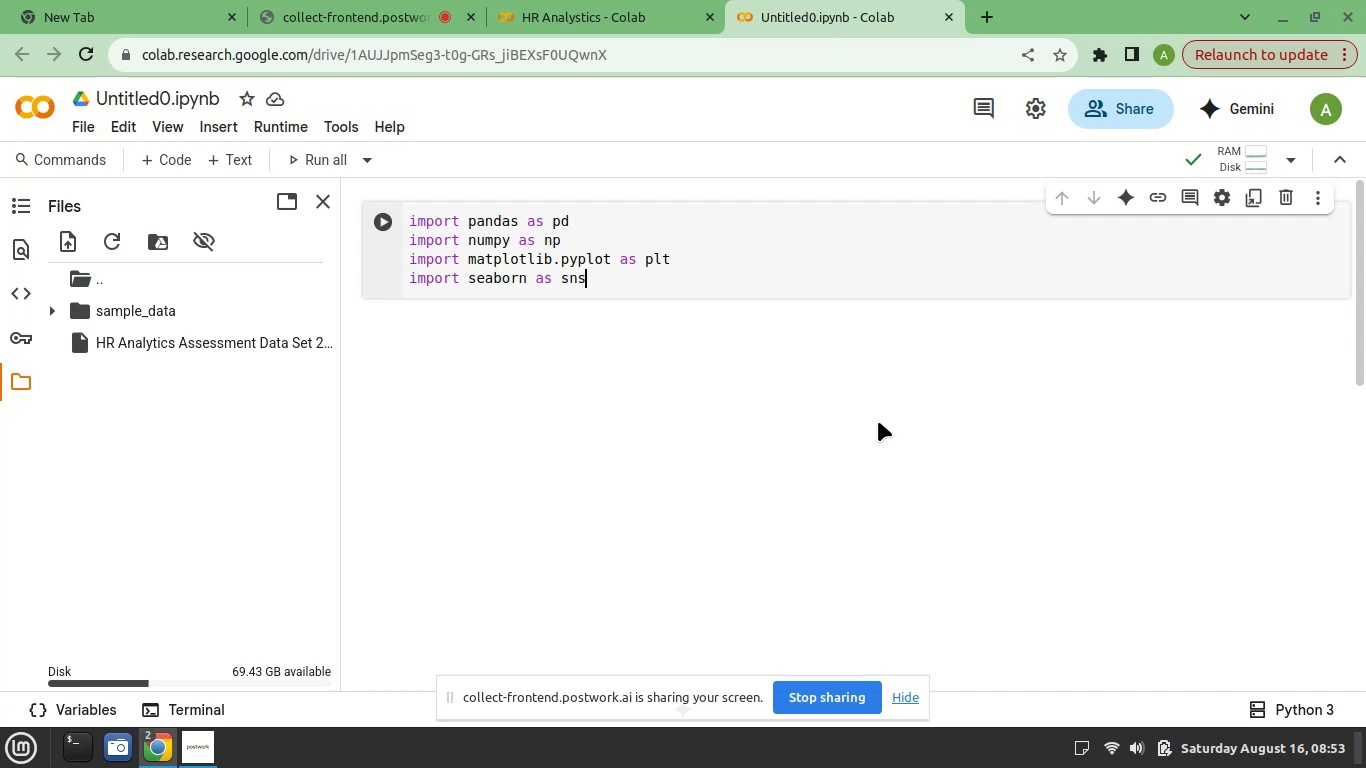 
key(Enter)
 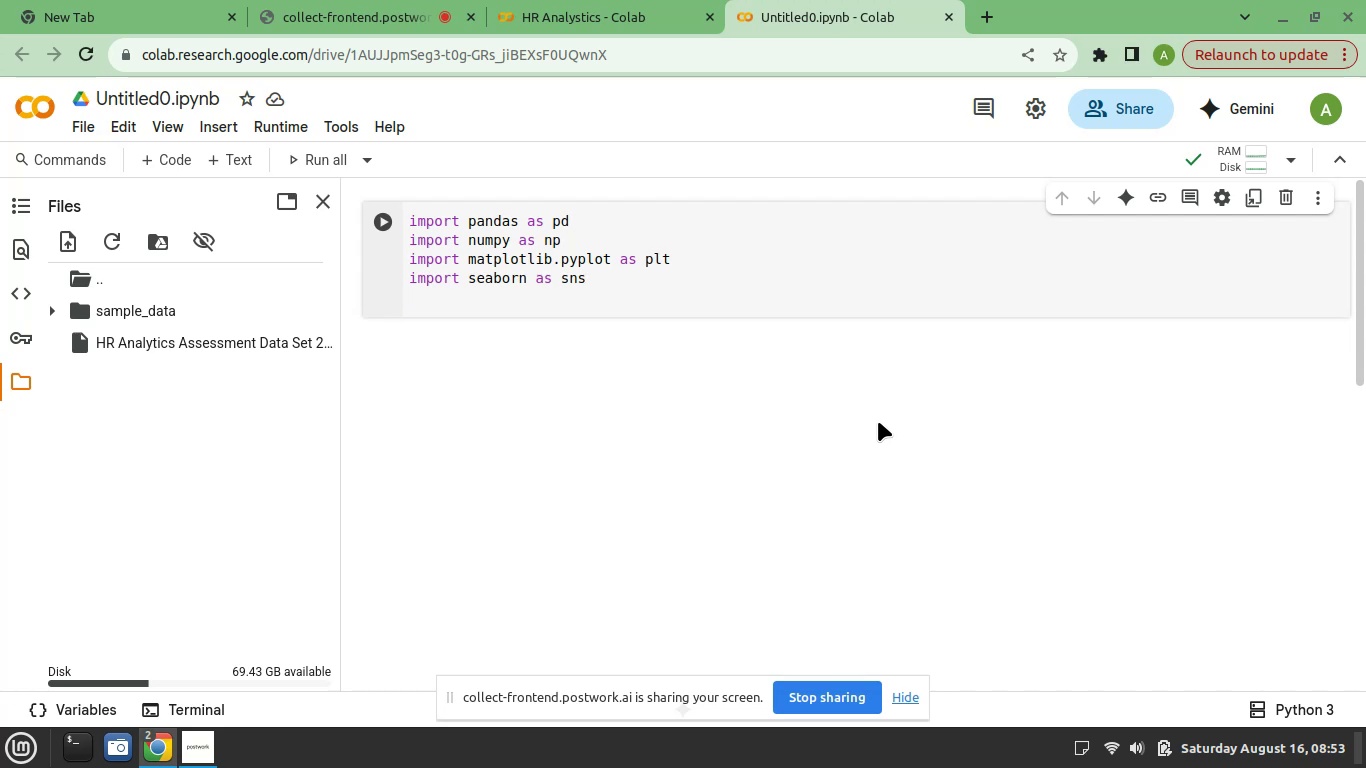 
type(from sipy)
 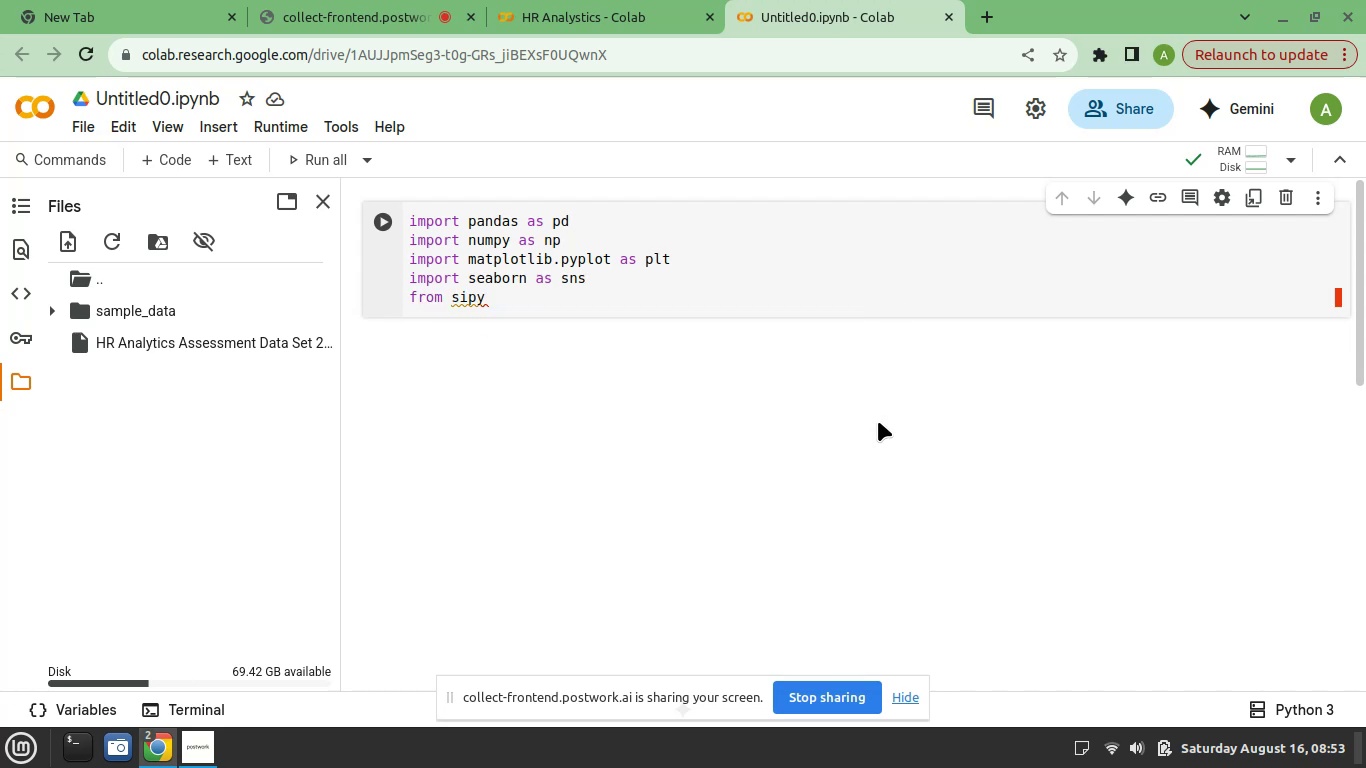 
key(ArrowLeft)
 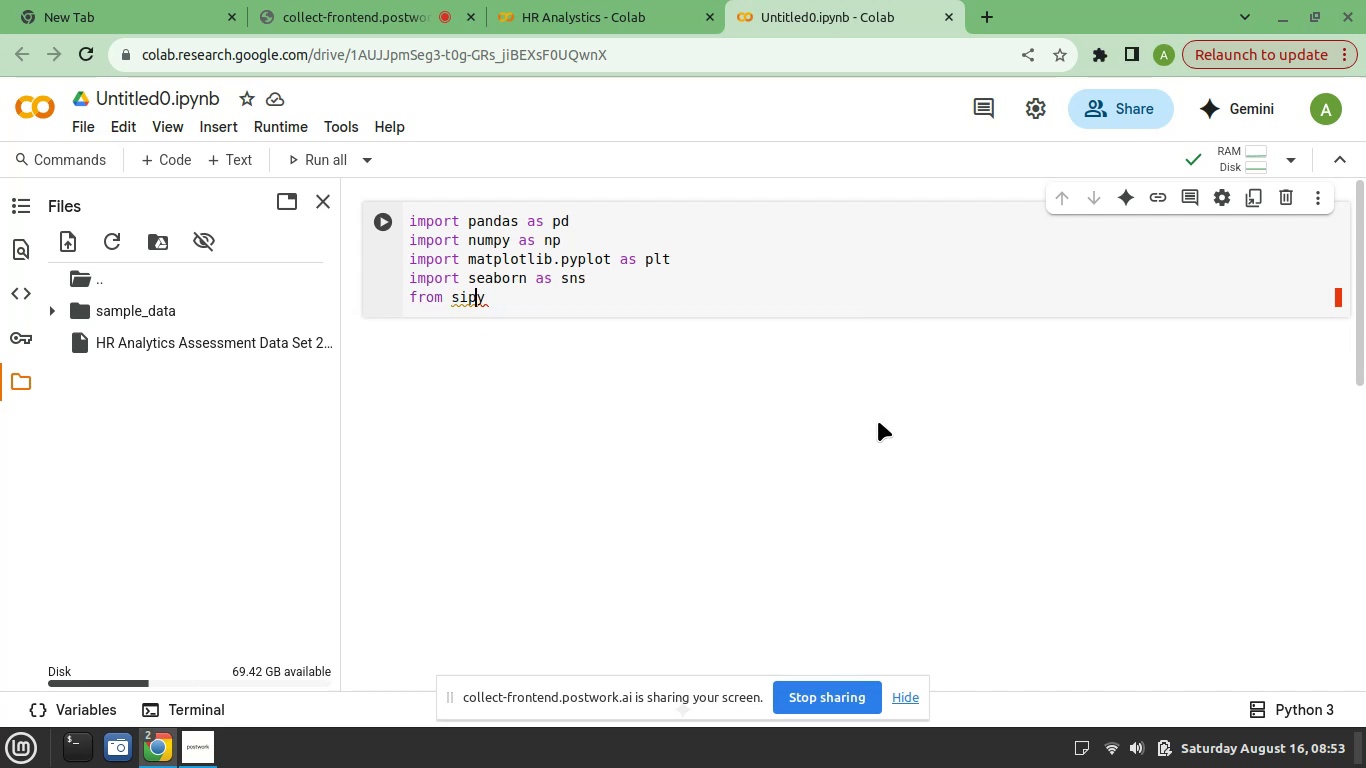 
key(ArrowLeft)
 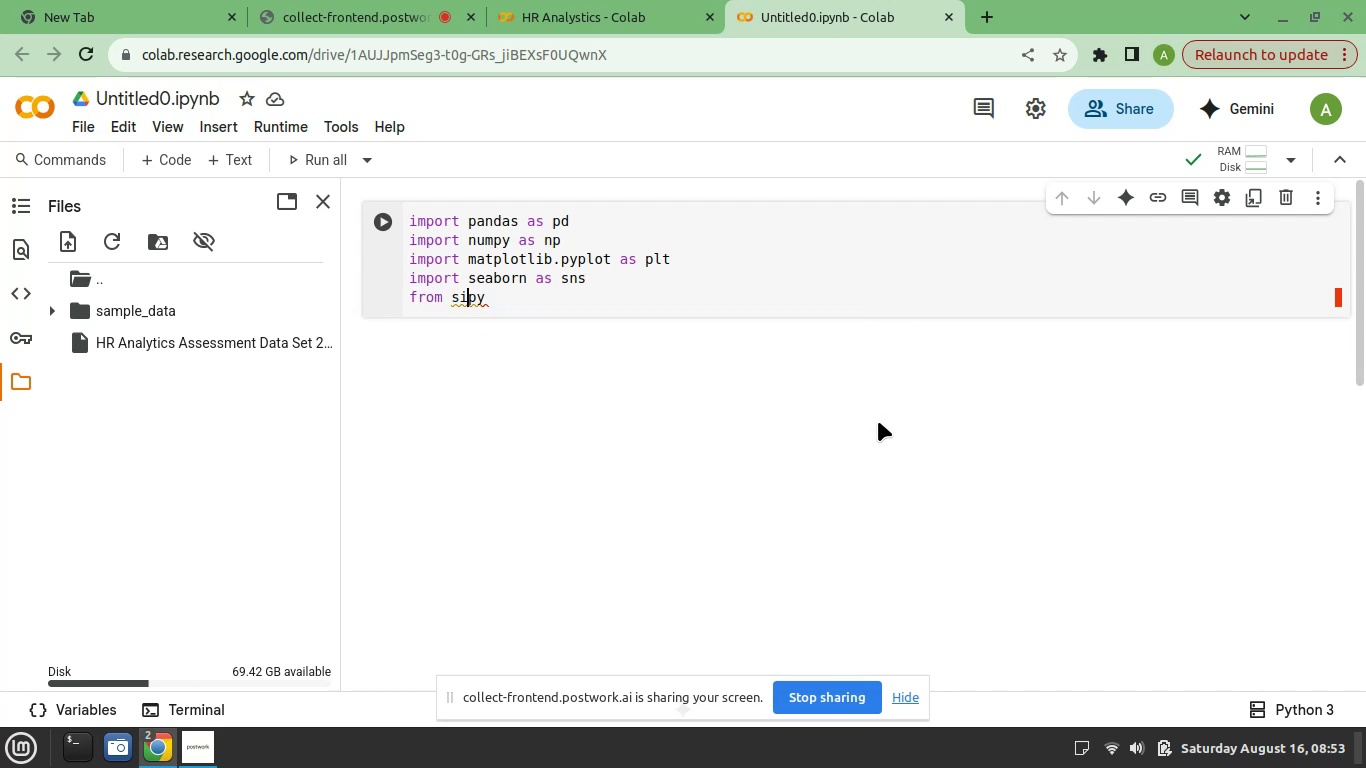 
key(ArrowLeft)
 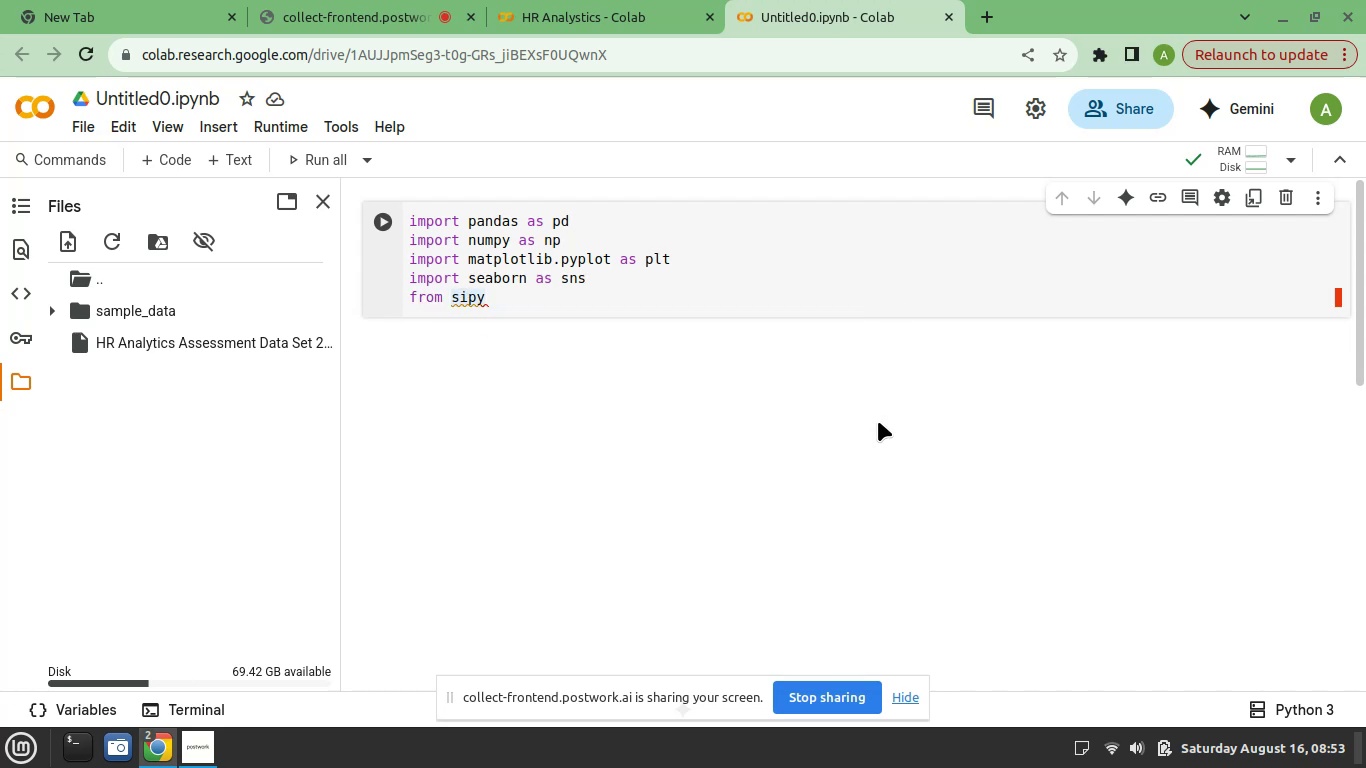 
key(C)
 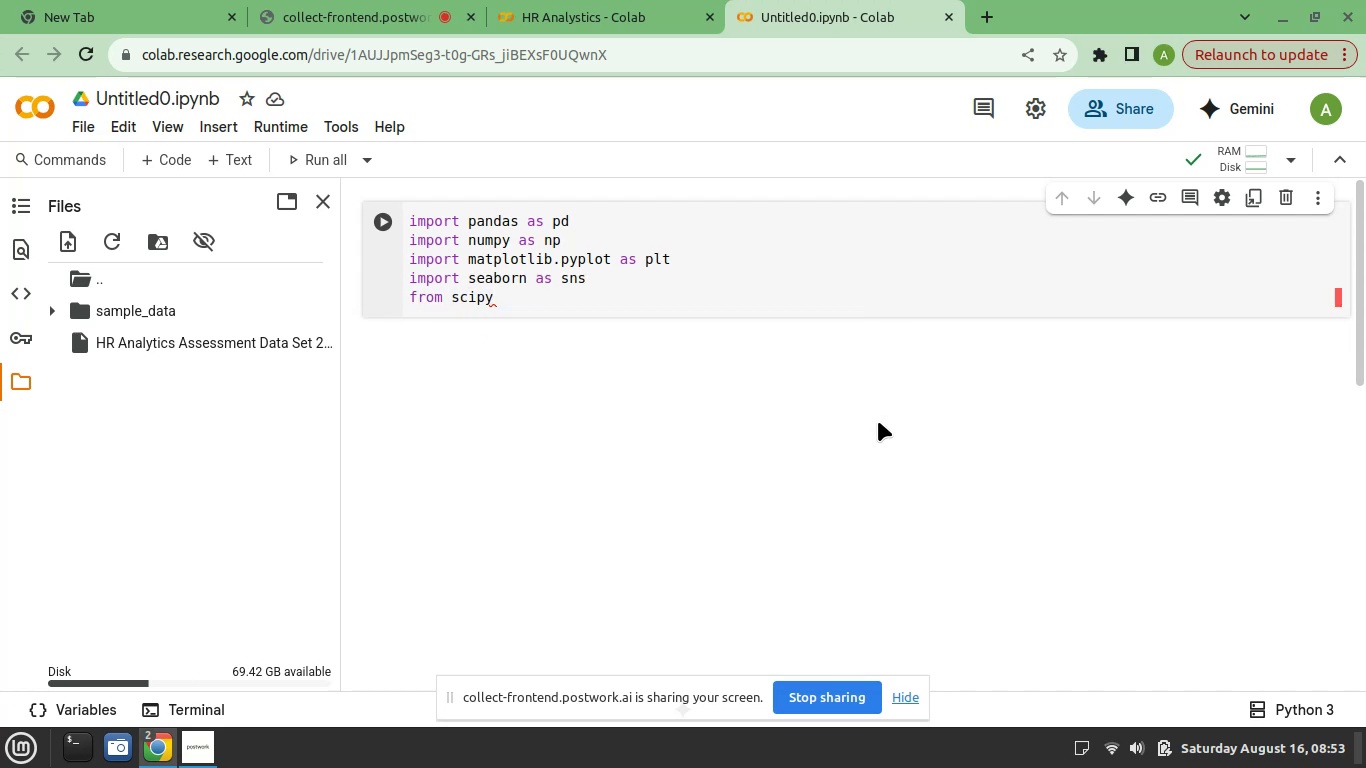 
key(ArrowRight)
 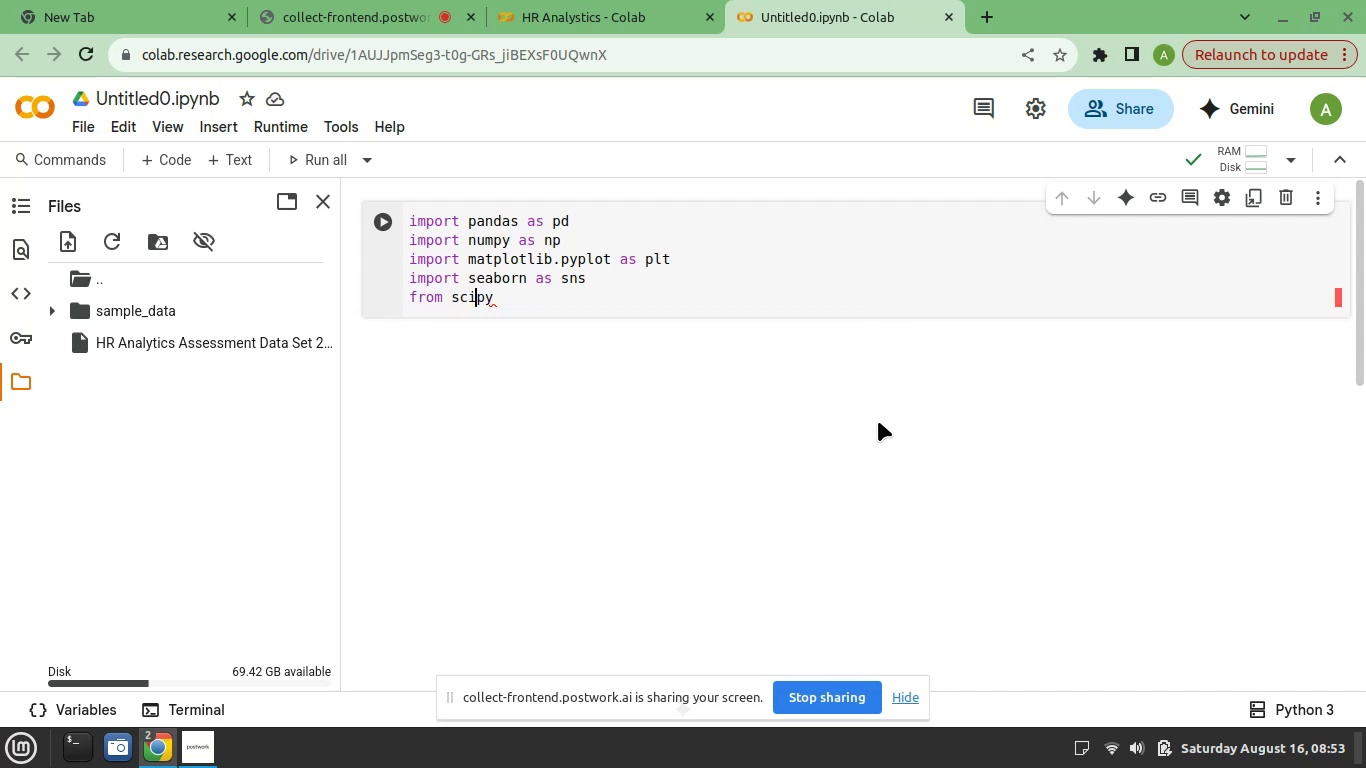 
key(ArrowRight)
 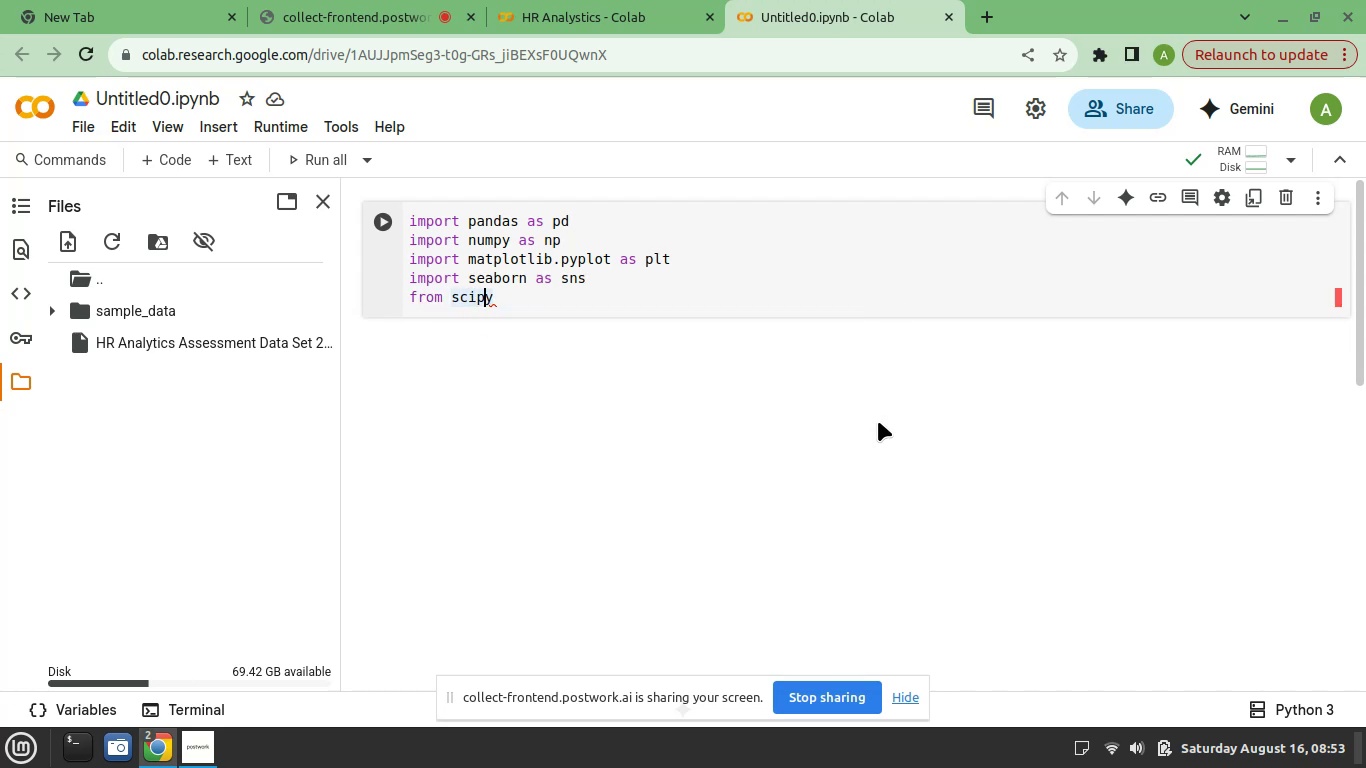 
key(ArrowRight)
 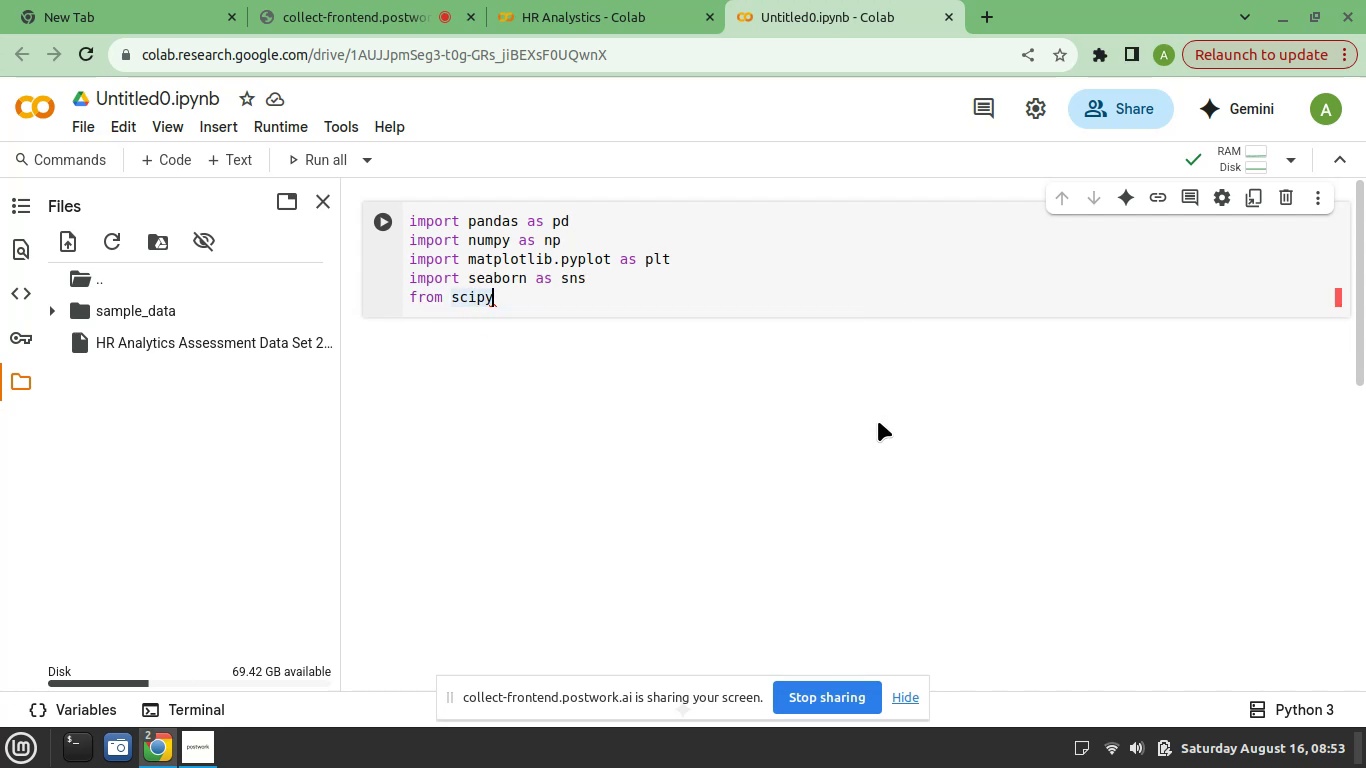 
key(ArrowRight)
 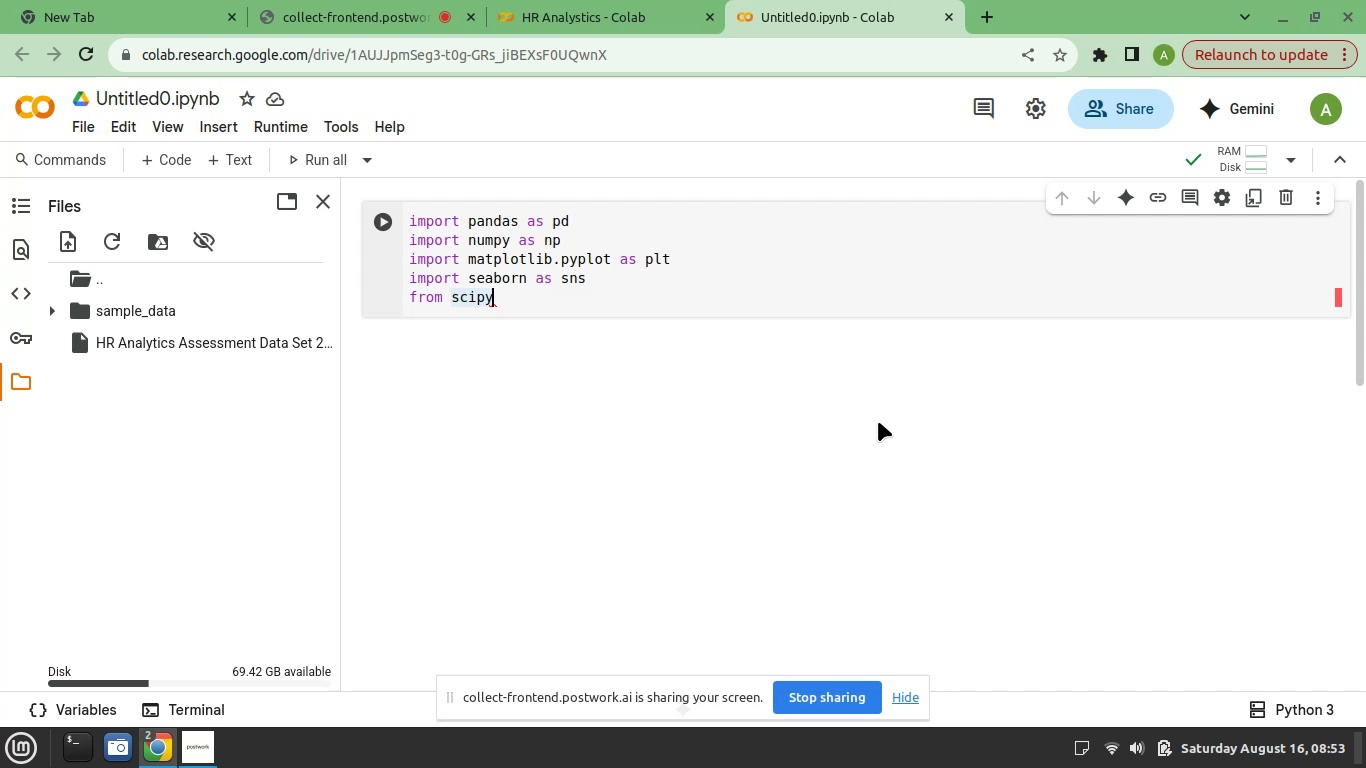 
type( impo)
 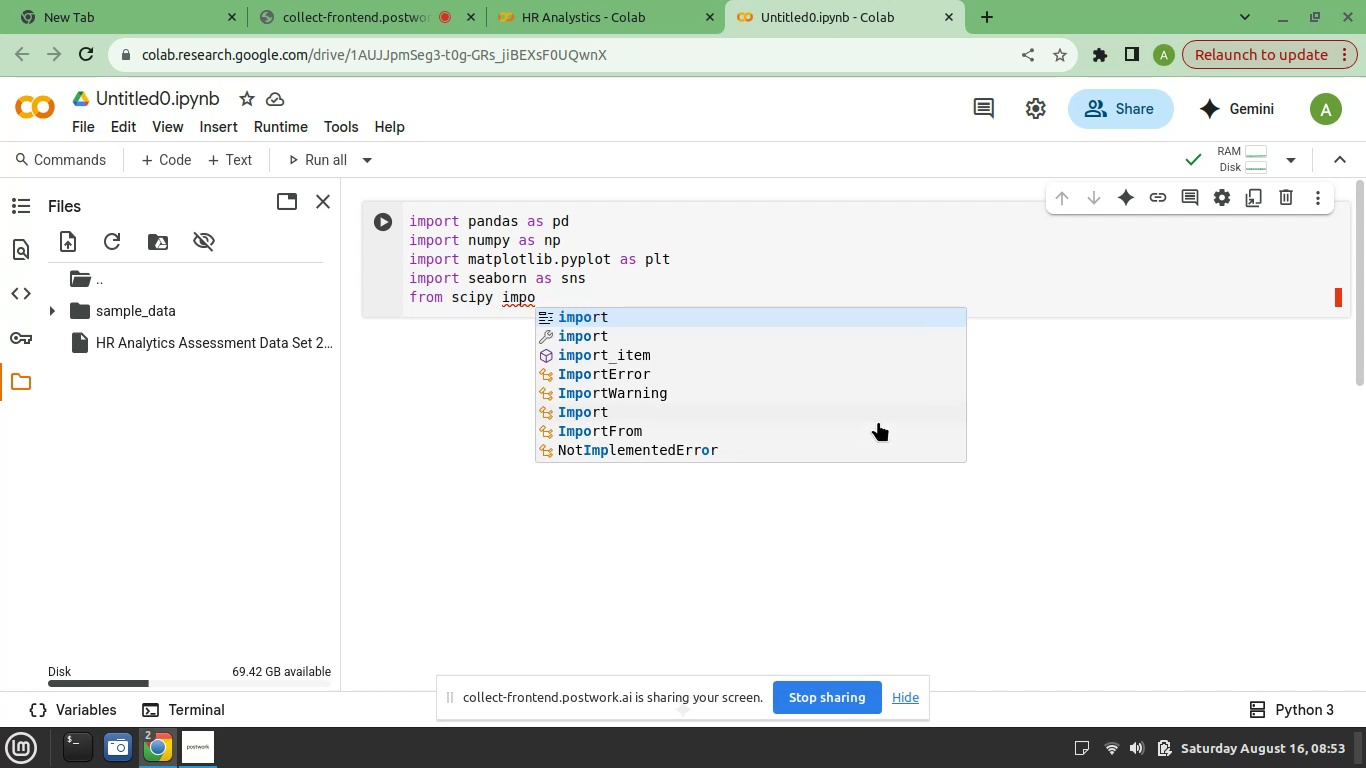 
type(rt stats)
 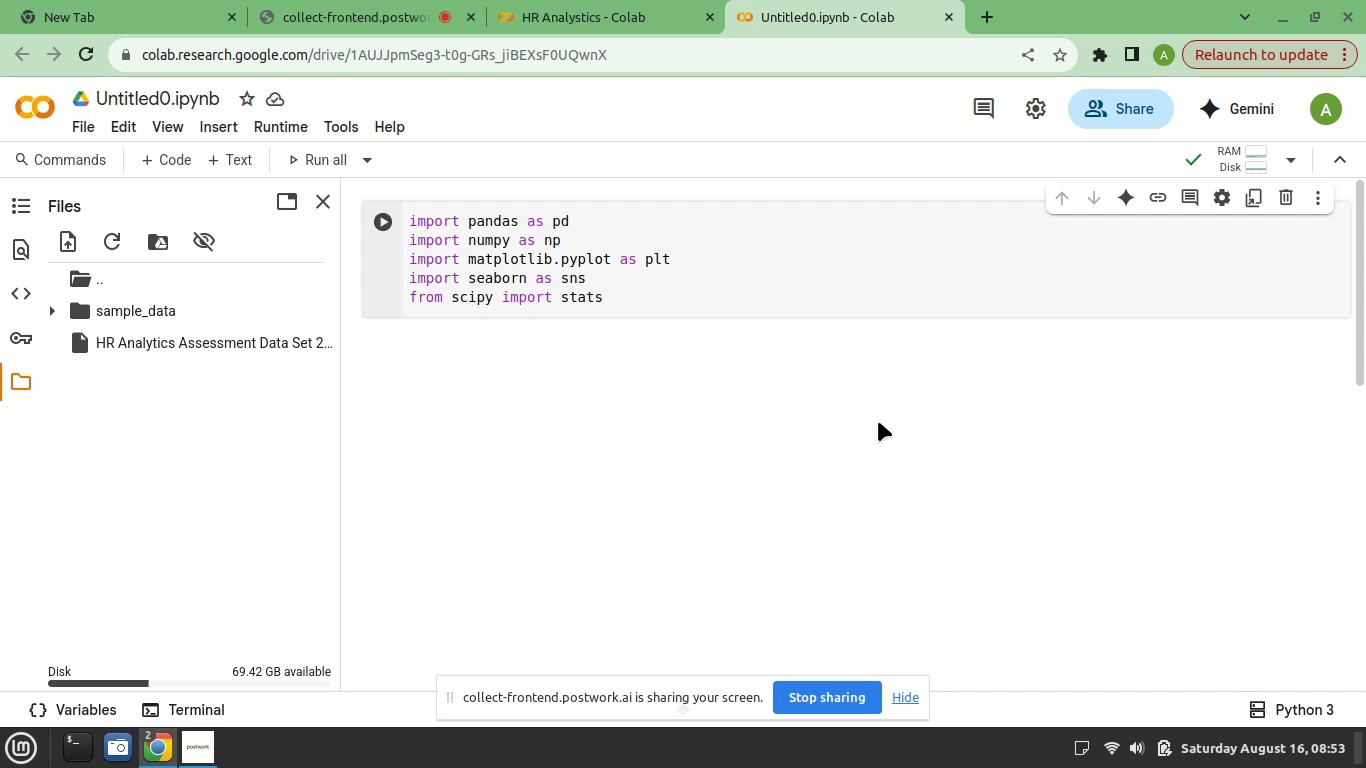 
key(Enter)
 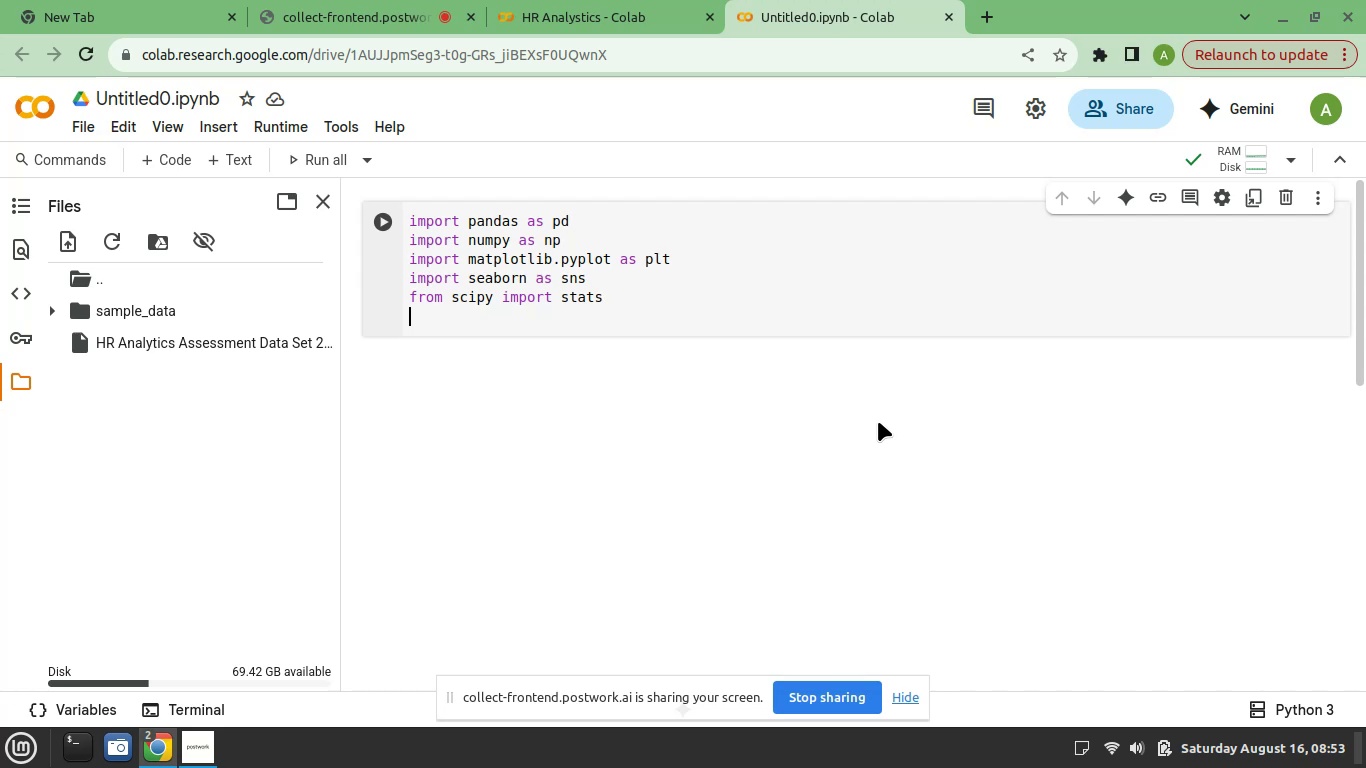 
type(import stt)
key(Backspace)
type(at)
 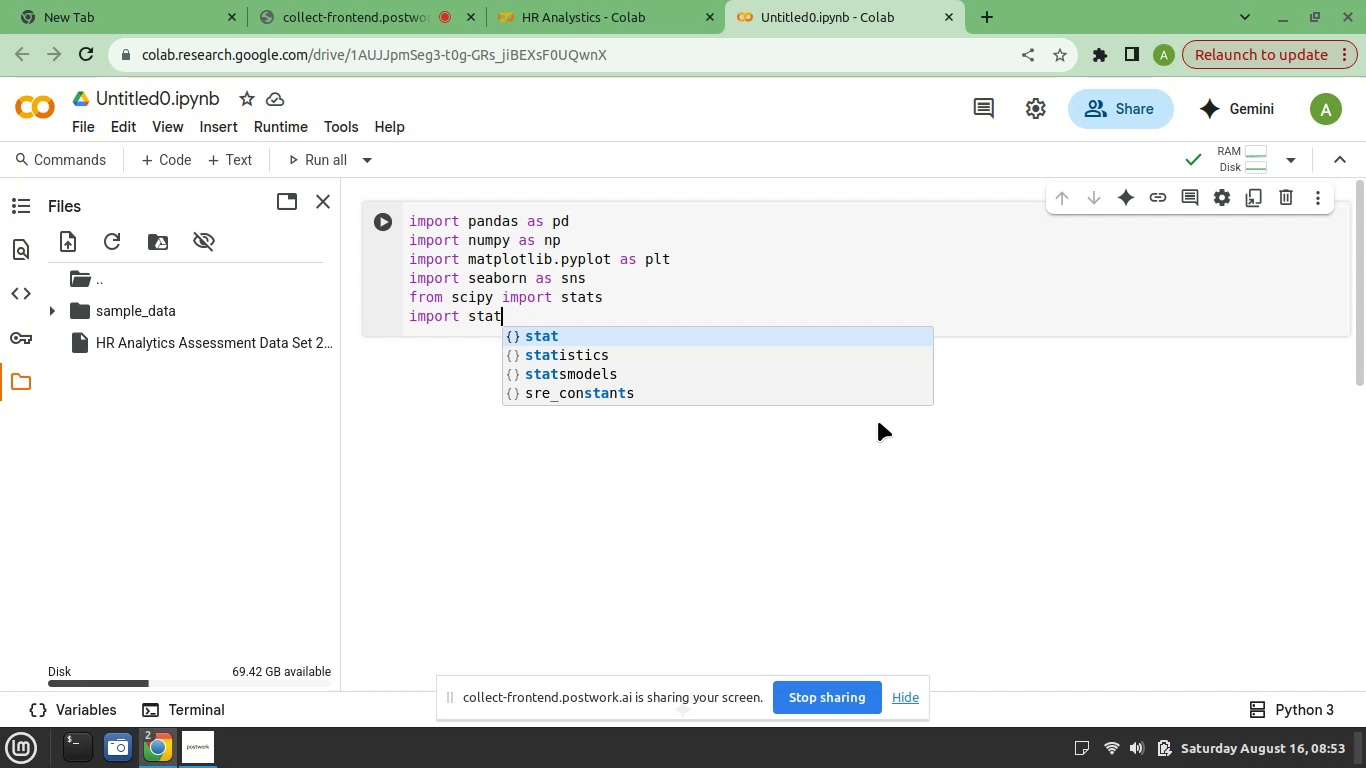 
key(ArrowDown)
 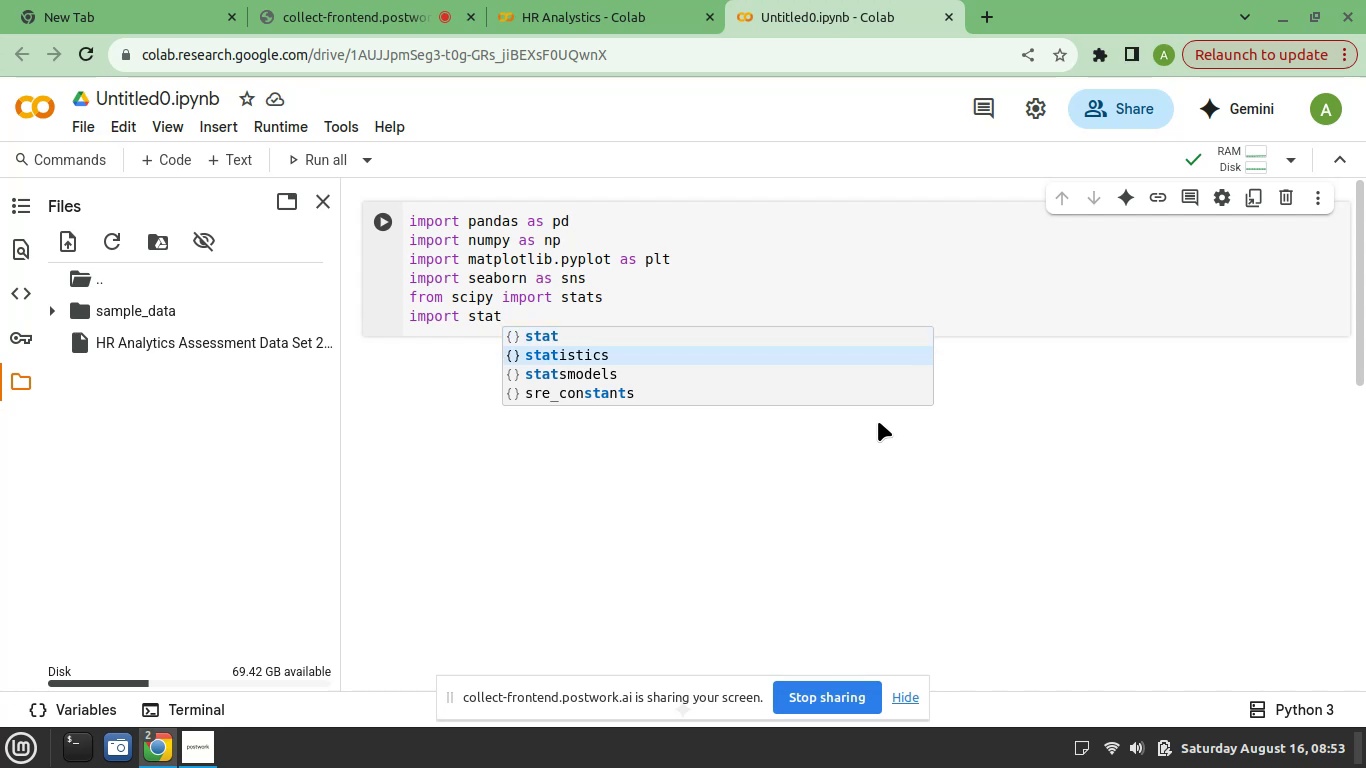 
key(ArrowDown)
 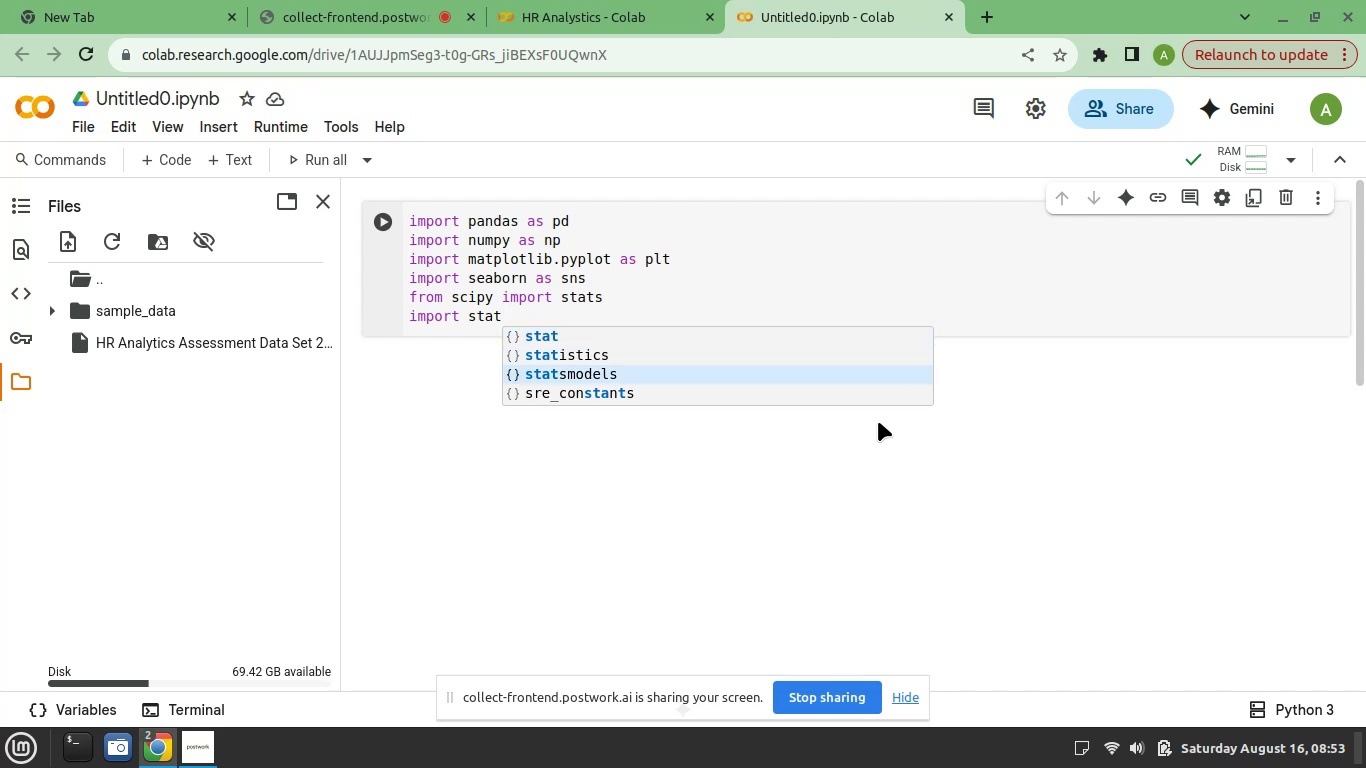 
key(Enter)
 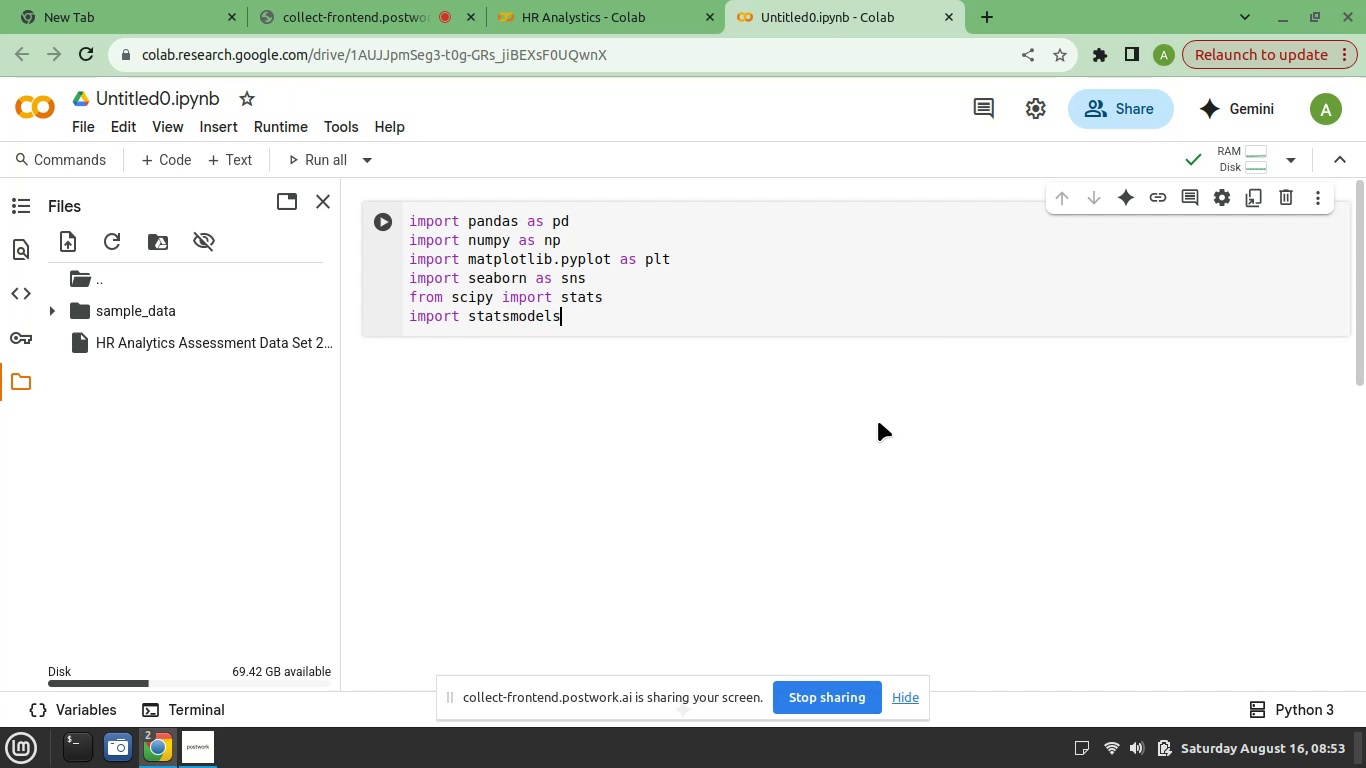 
type(.api as sm)
 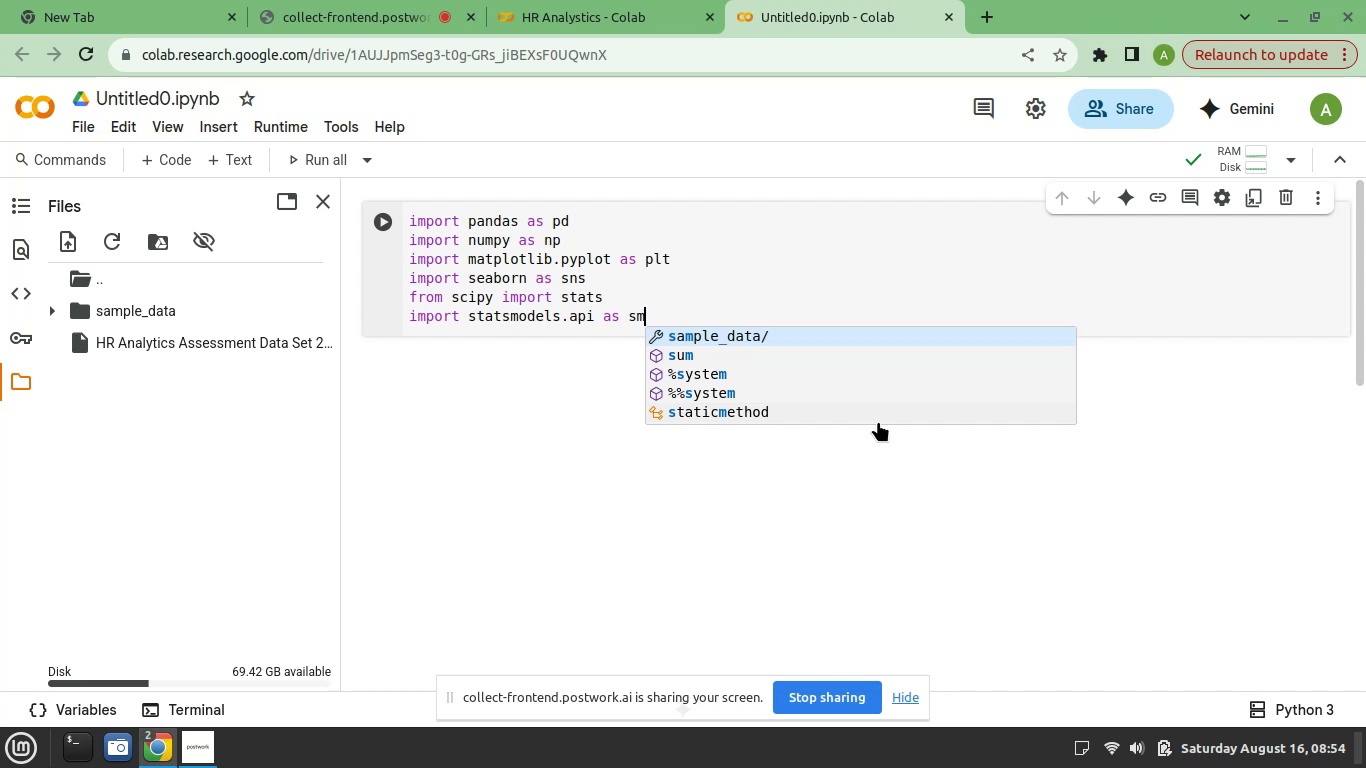 
wait(10.11)
 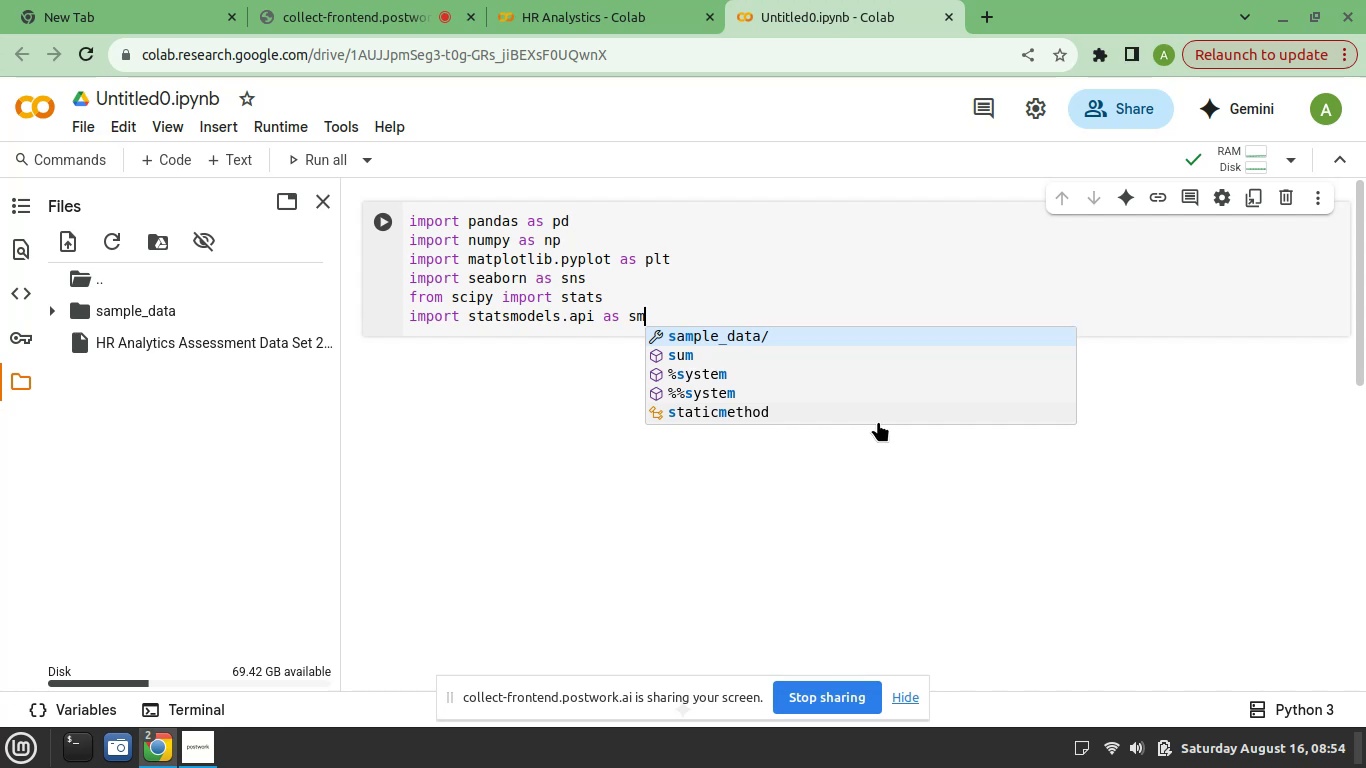 
key(Enter)
 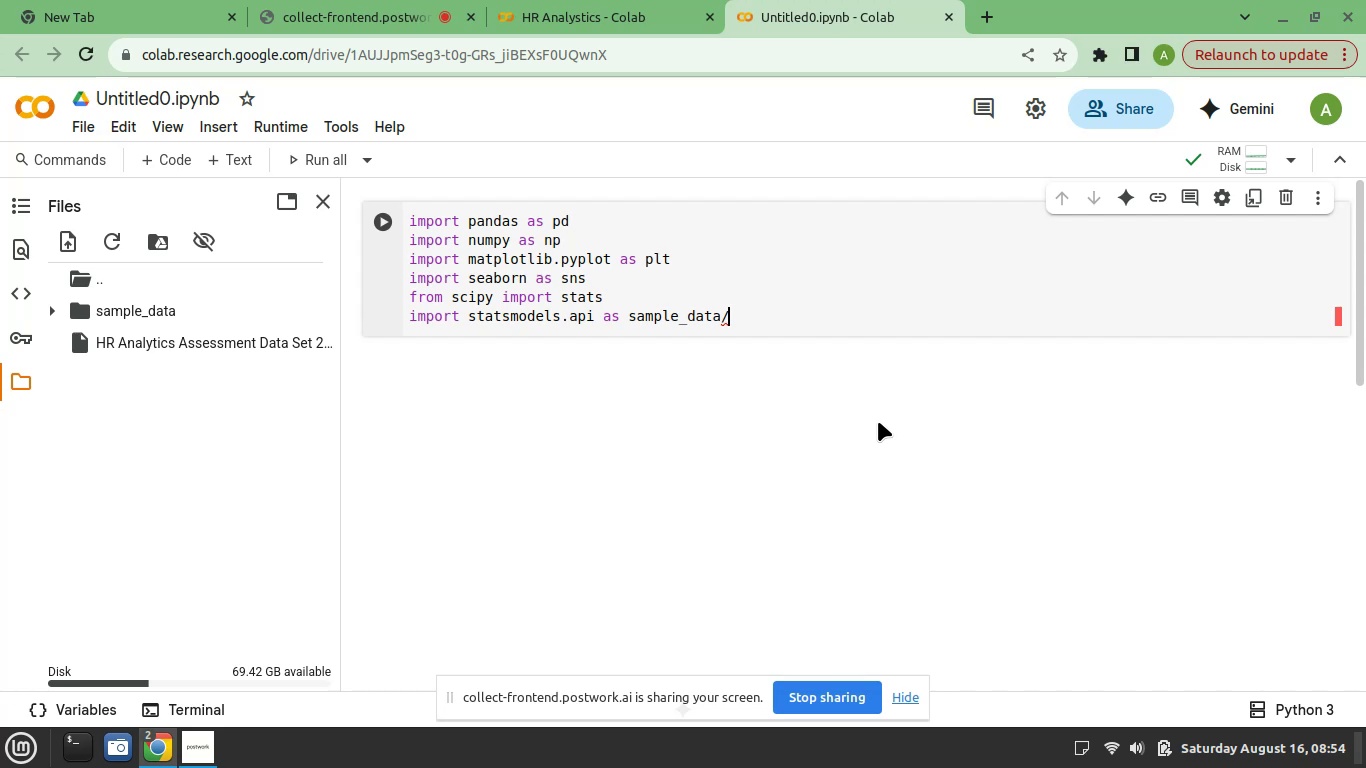 
key(Backspace)
 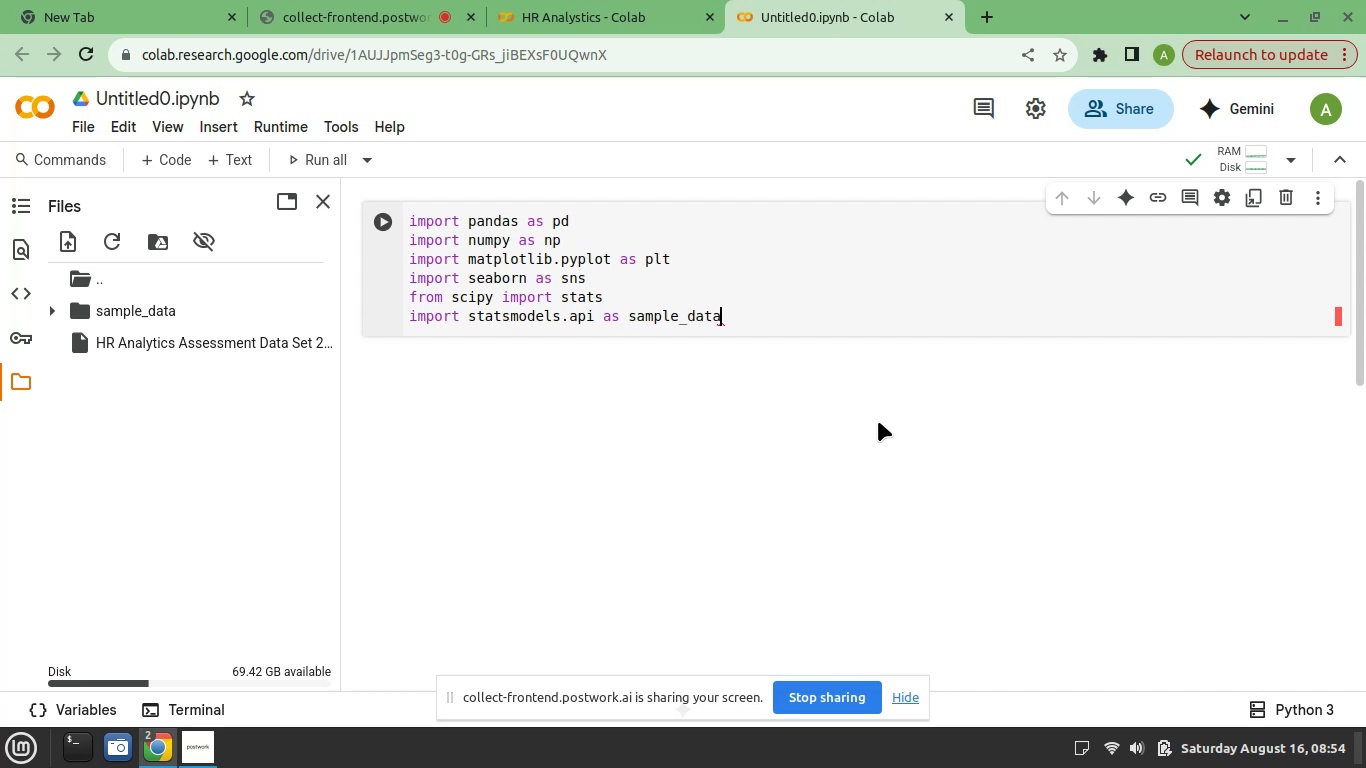 
key(Backspace)
 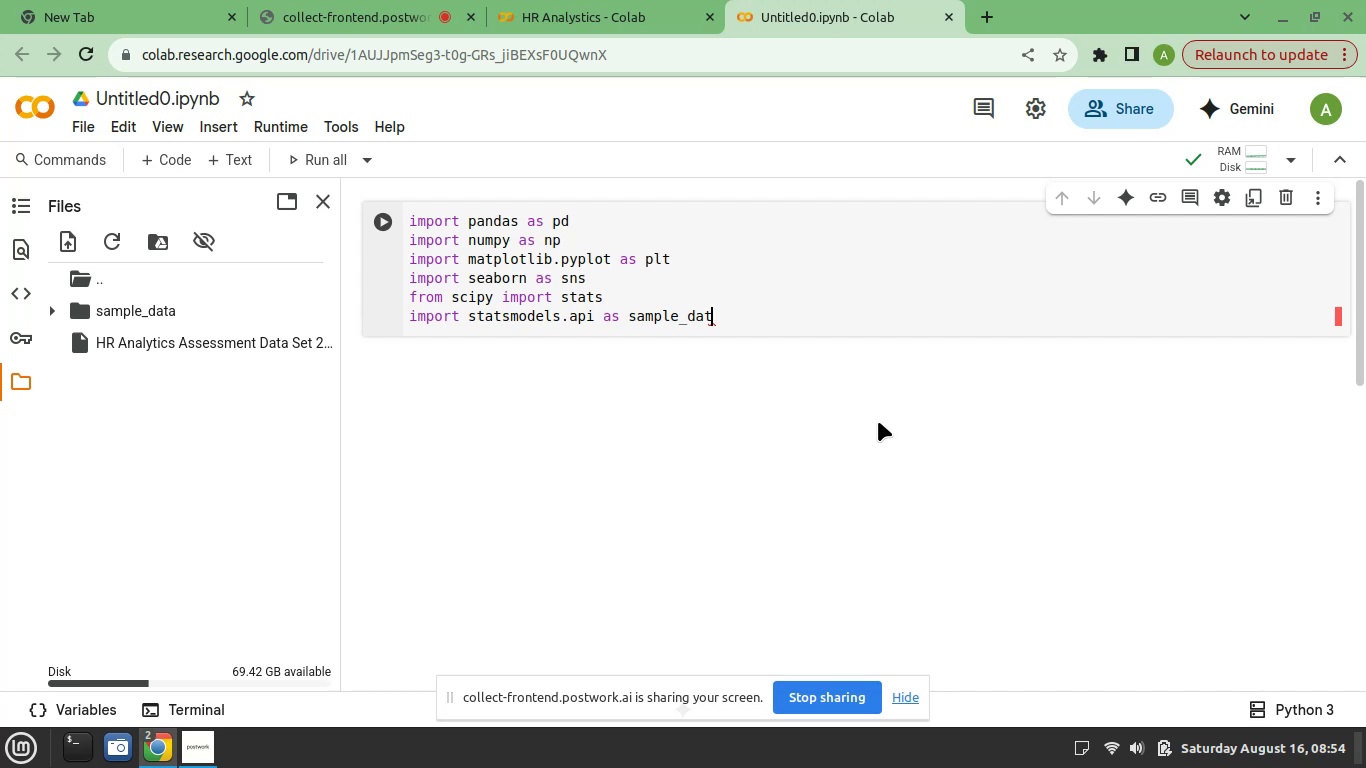 
key(Backspace)
 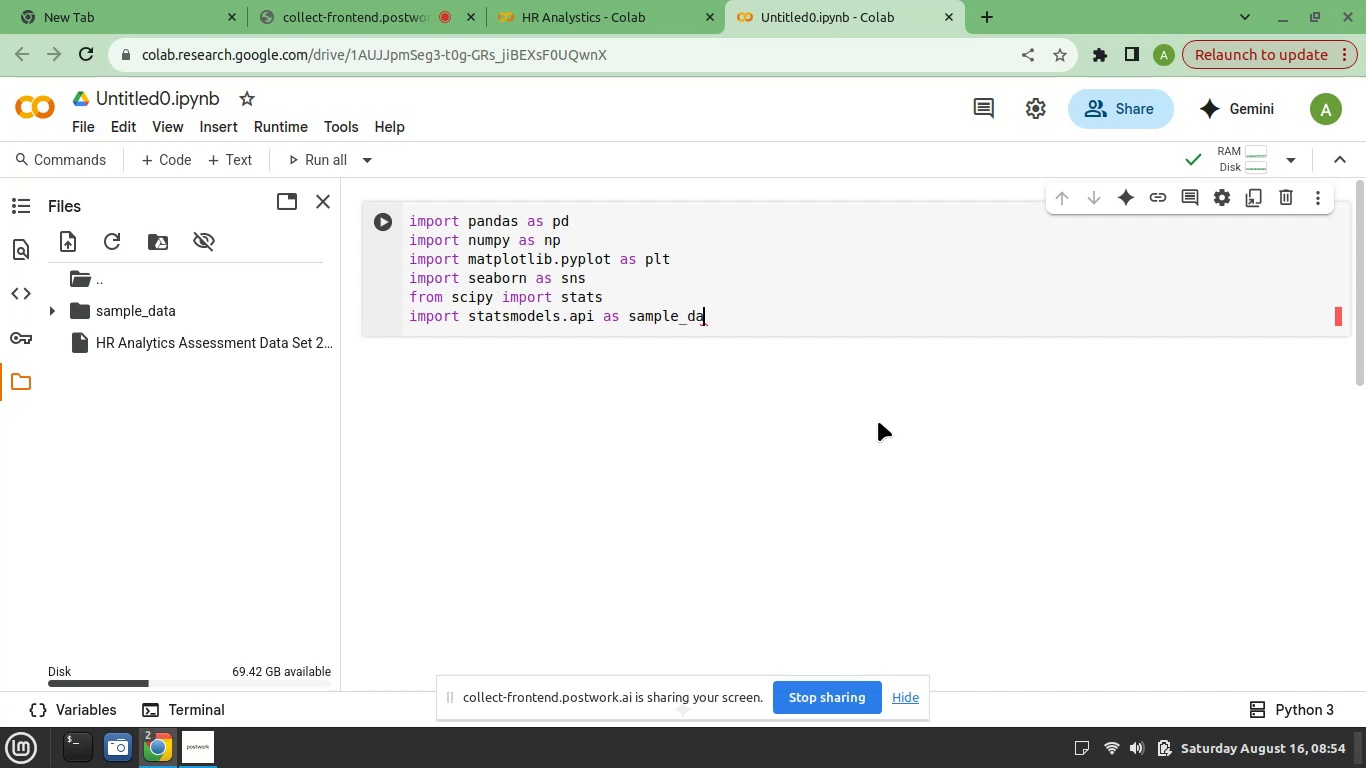 
key(Backspace)
 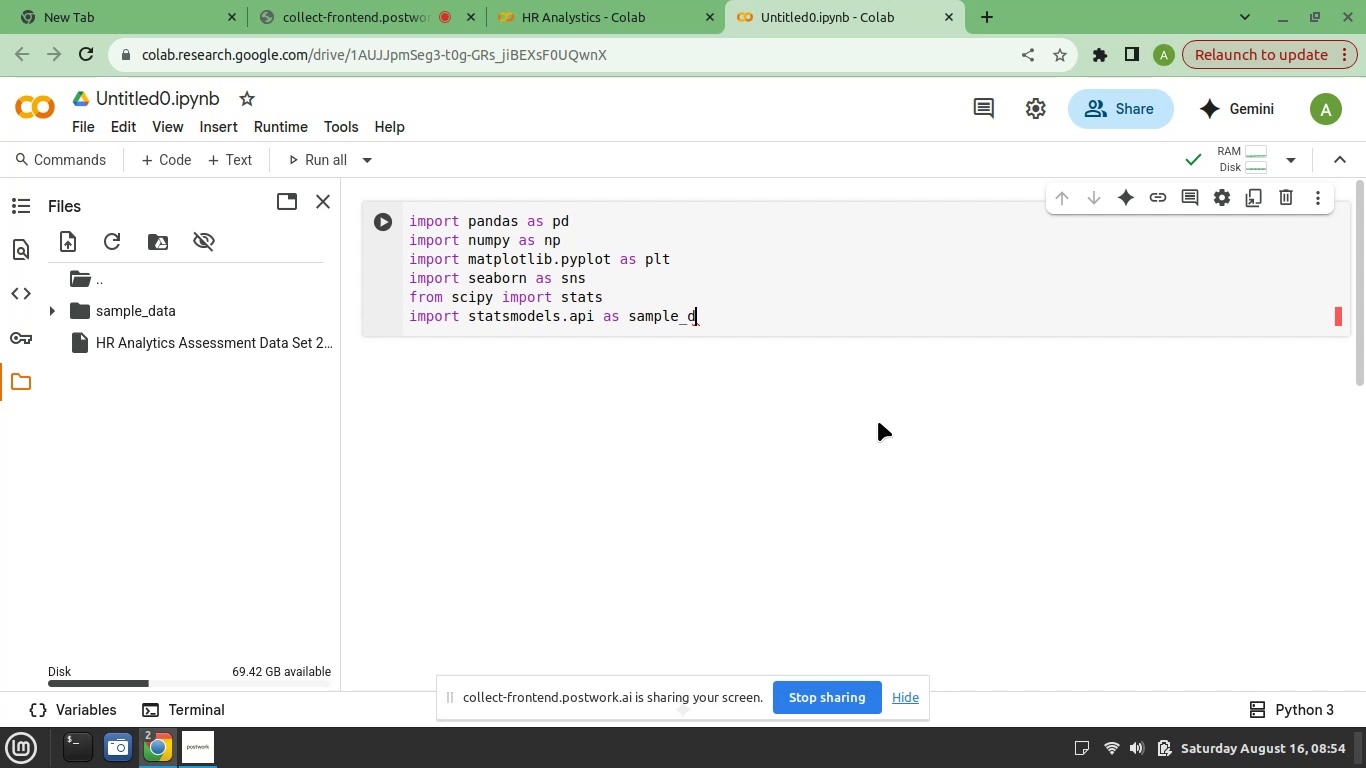 
key(Backspace)
 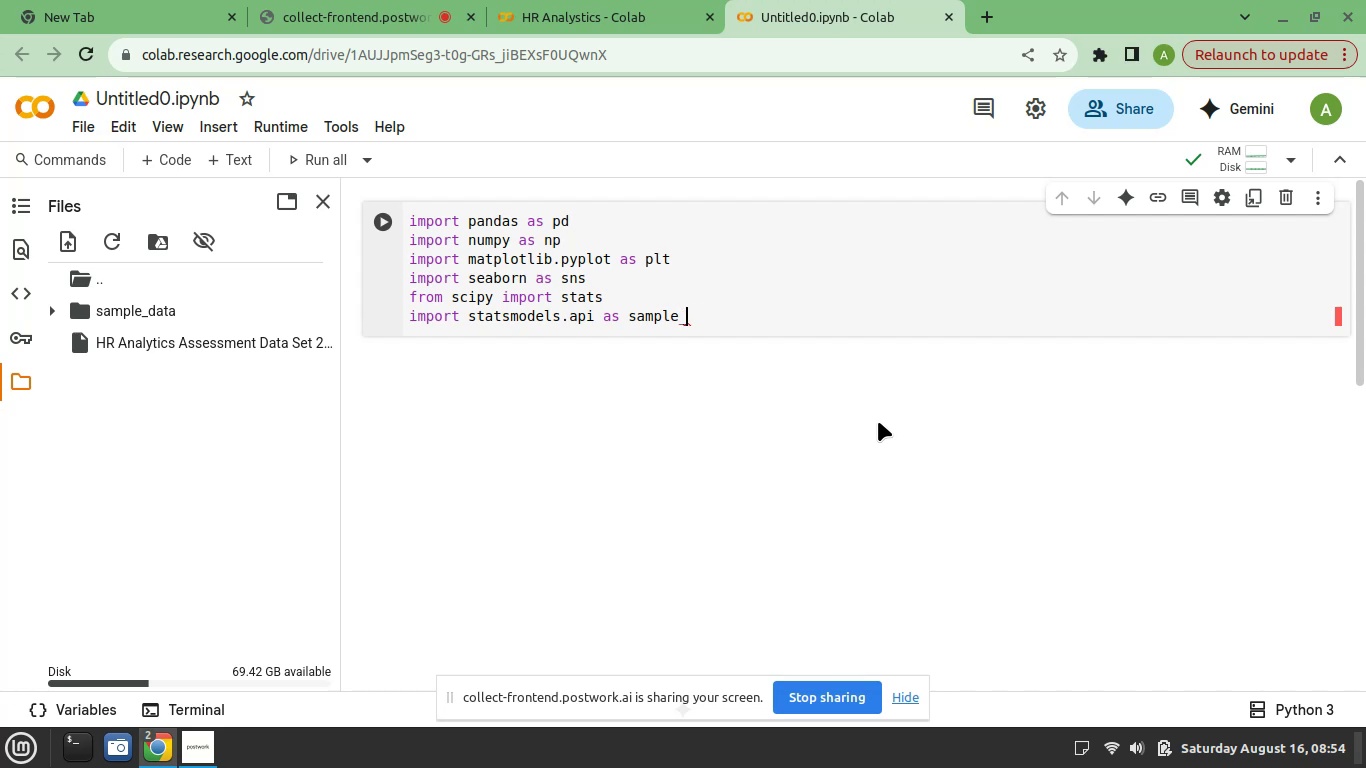 
key(Backspace)
 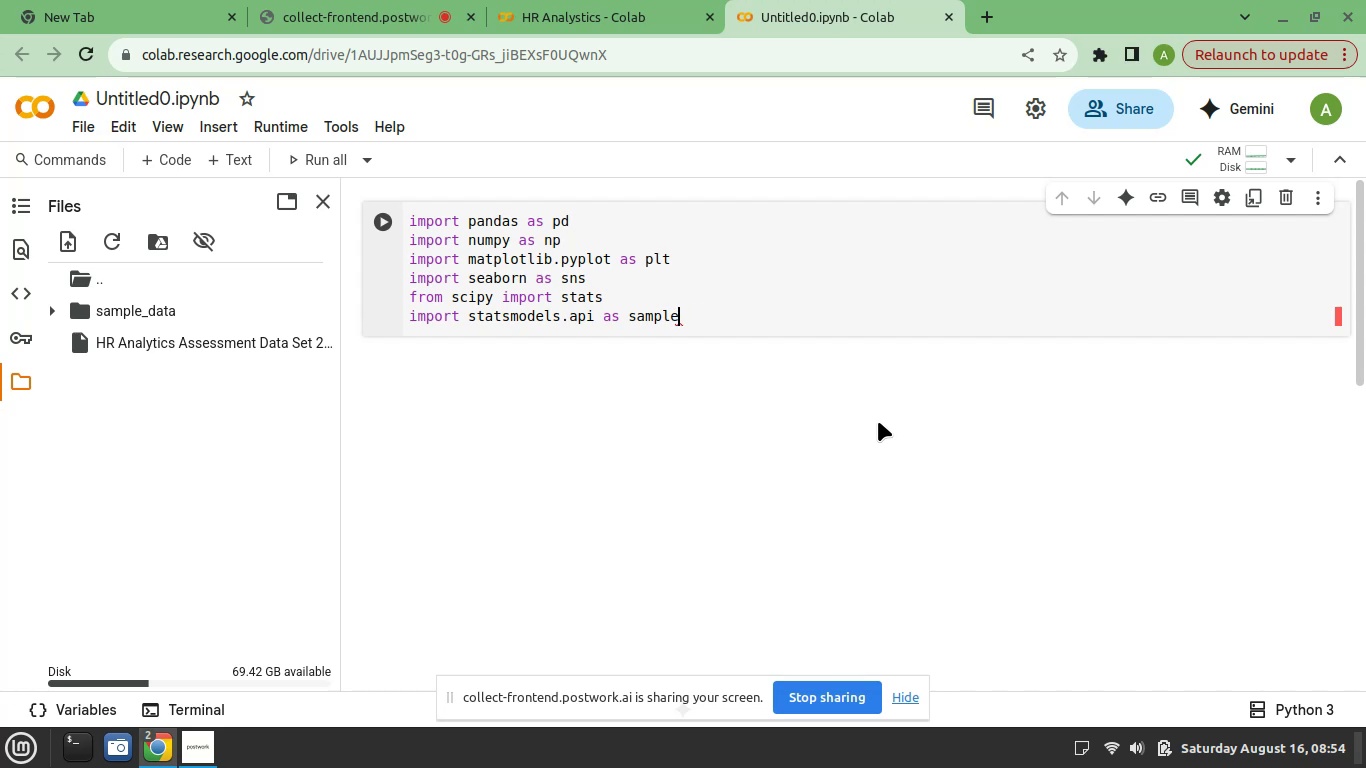 
key(Backspace)
 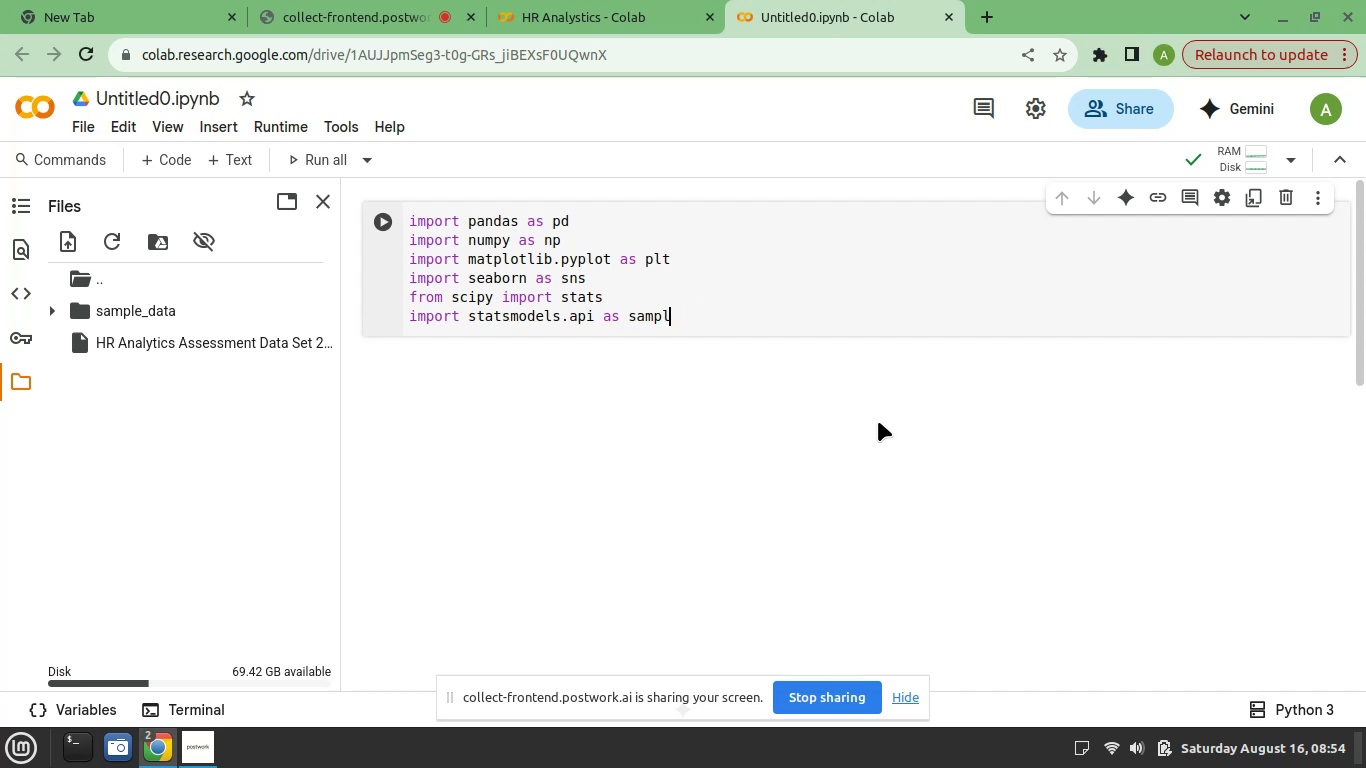 
key(Backspace)
 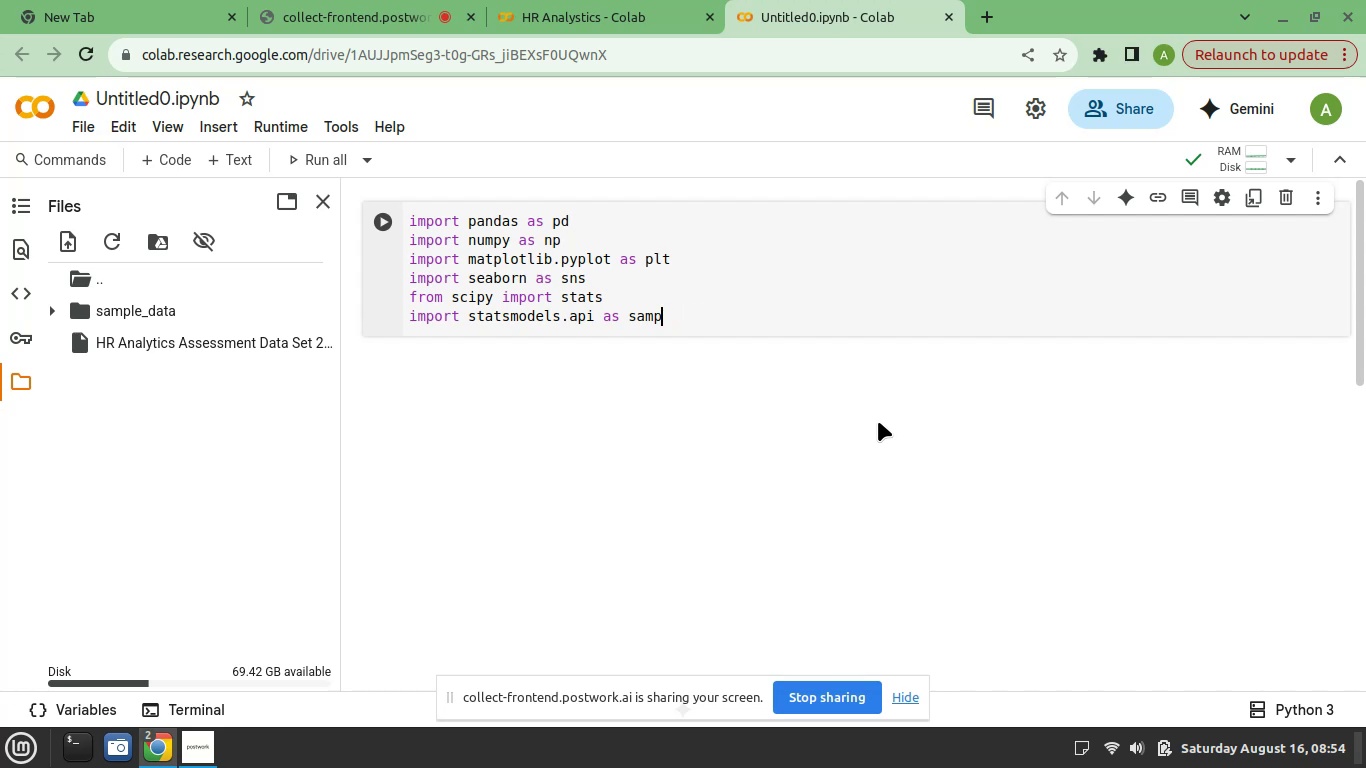 
key(Backspace)
 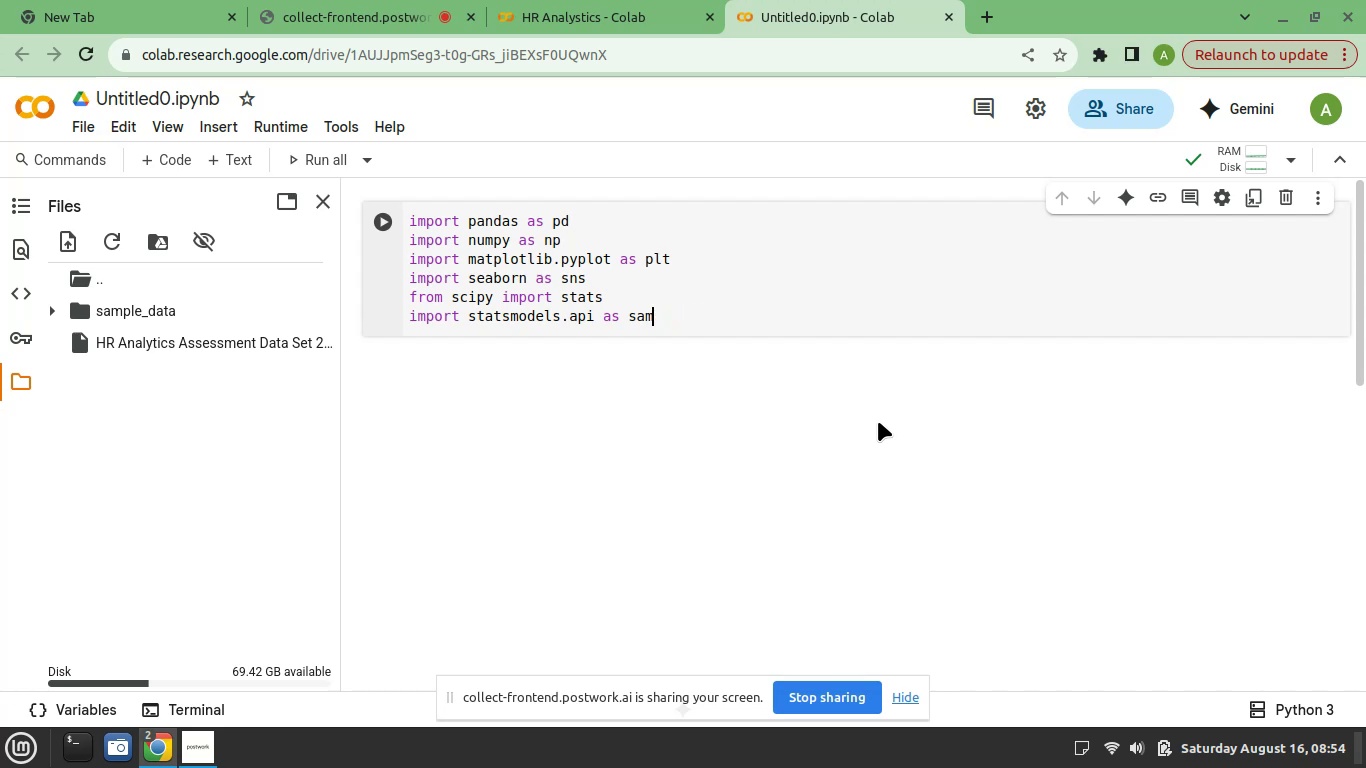 
key(Backspace)
 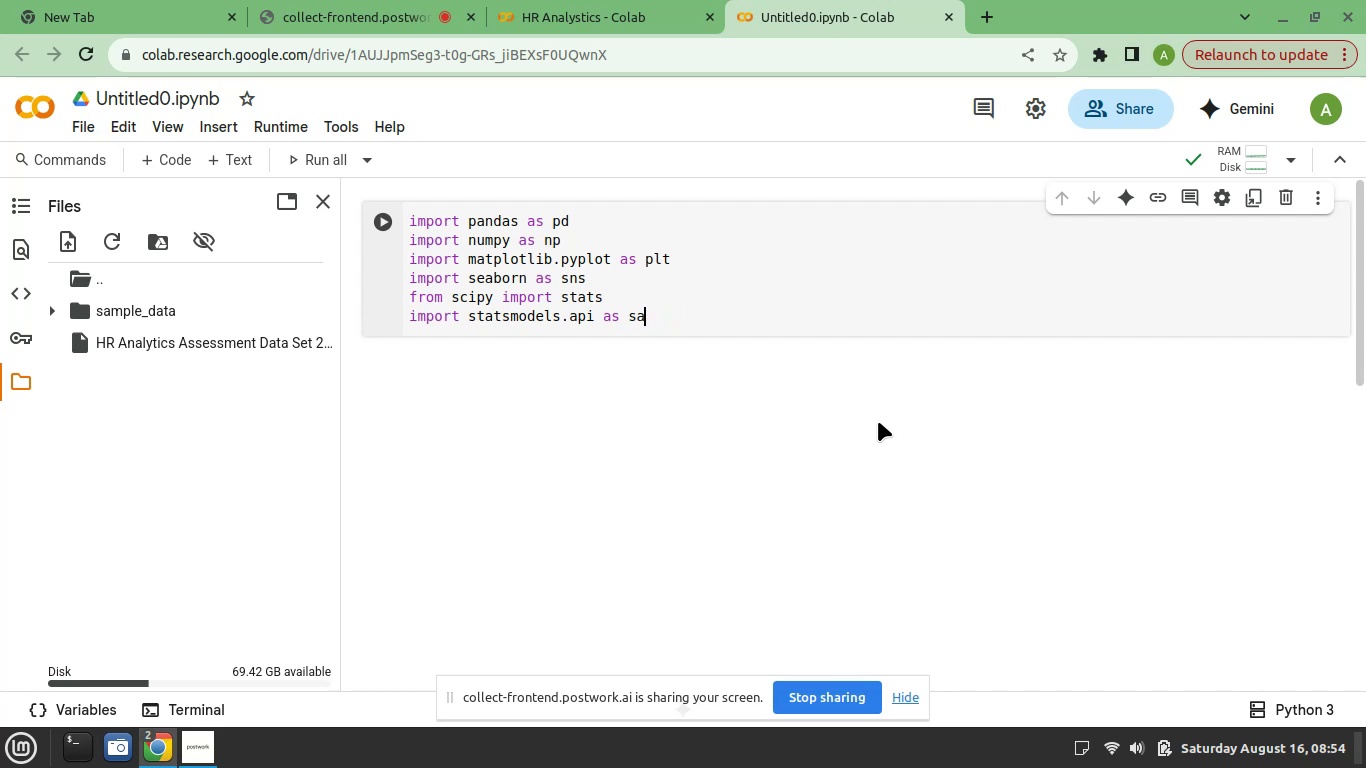 
key(Backspace)
 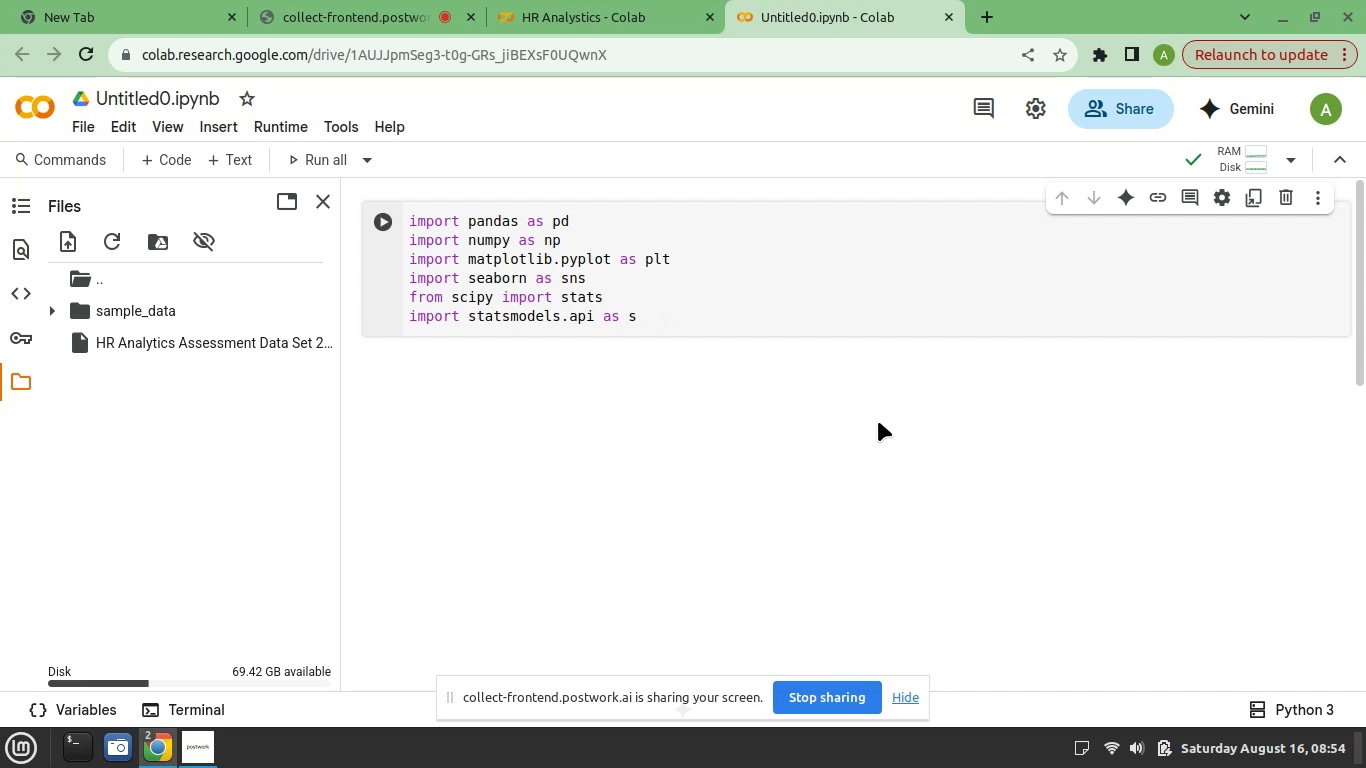 
key(M)
 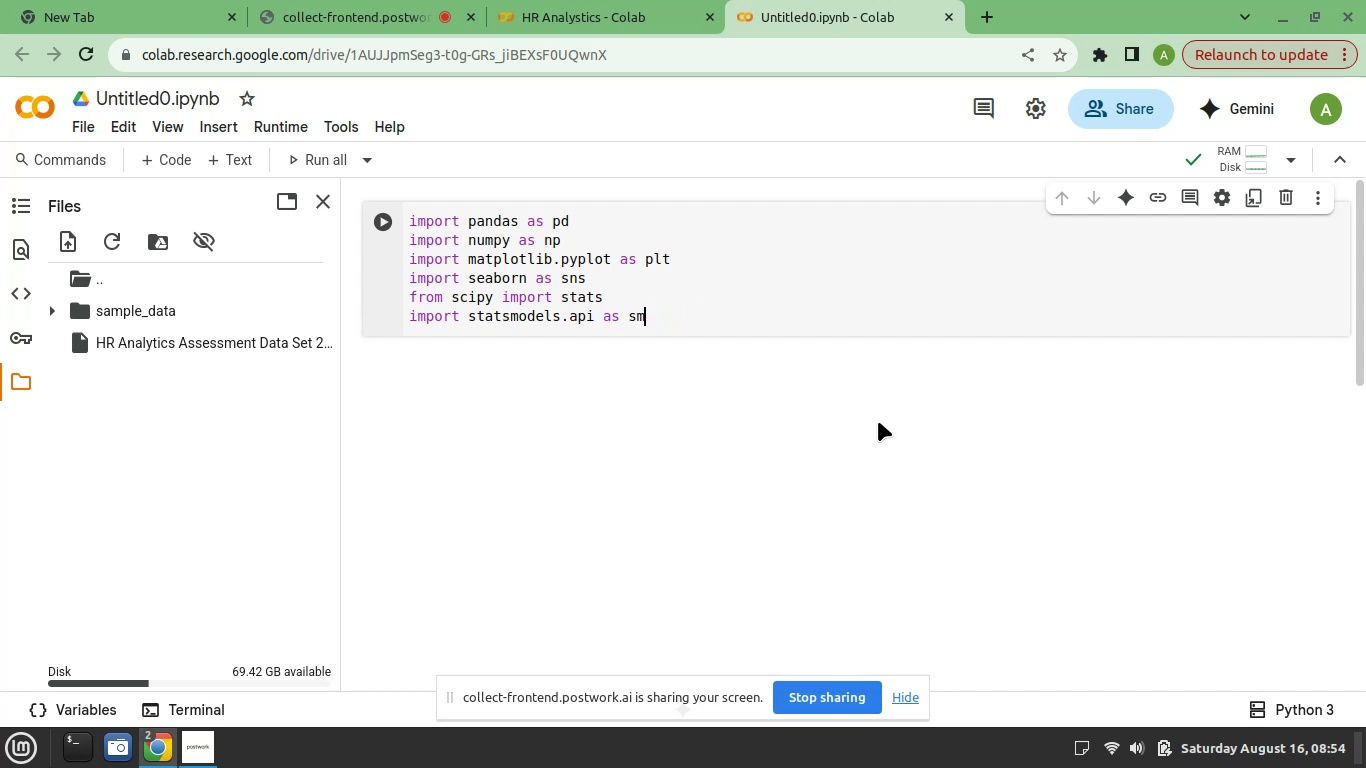 
key(Enter)
 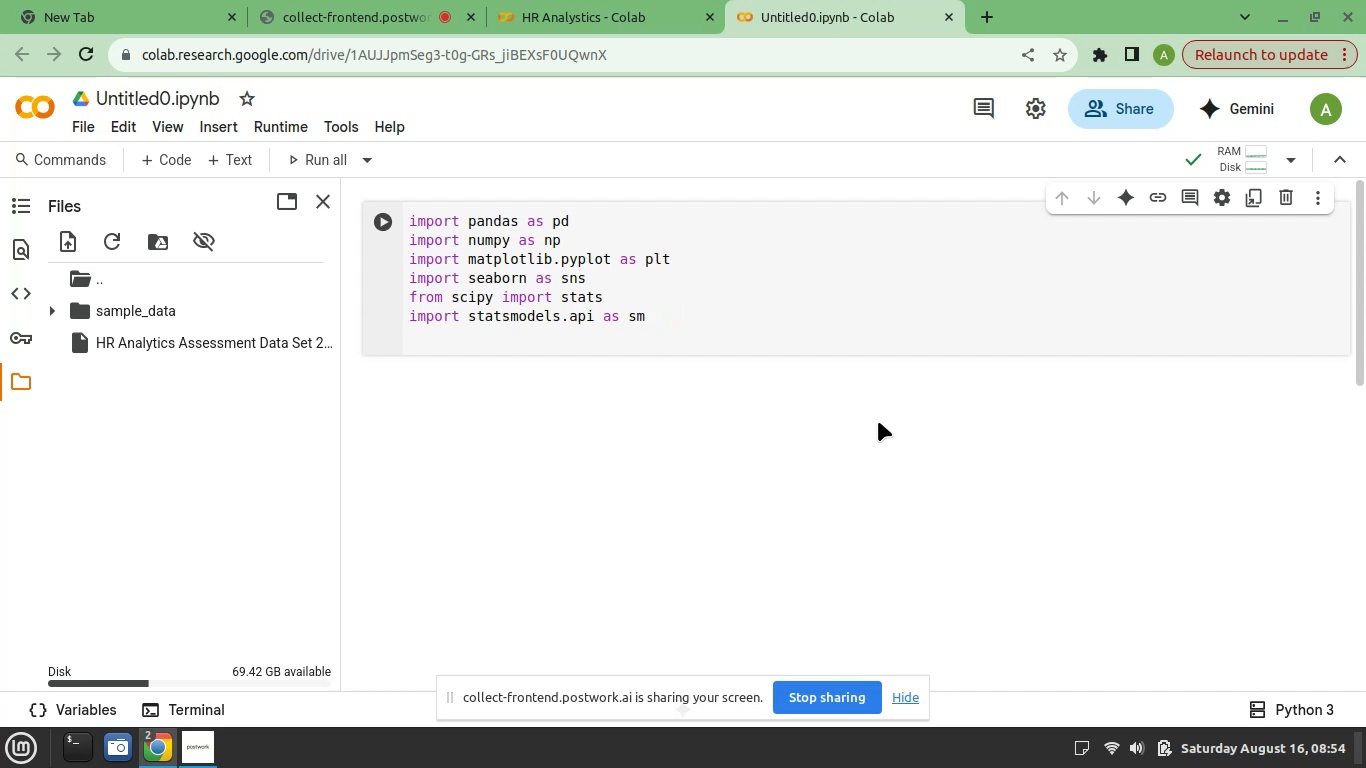 
type(import pl)
 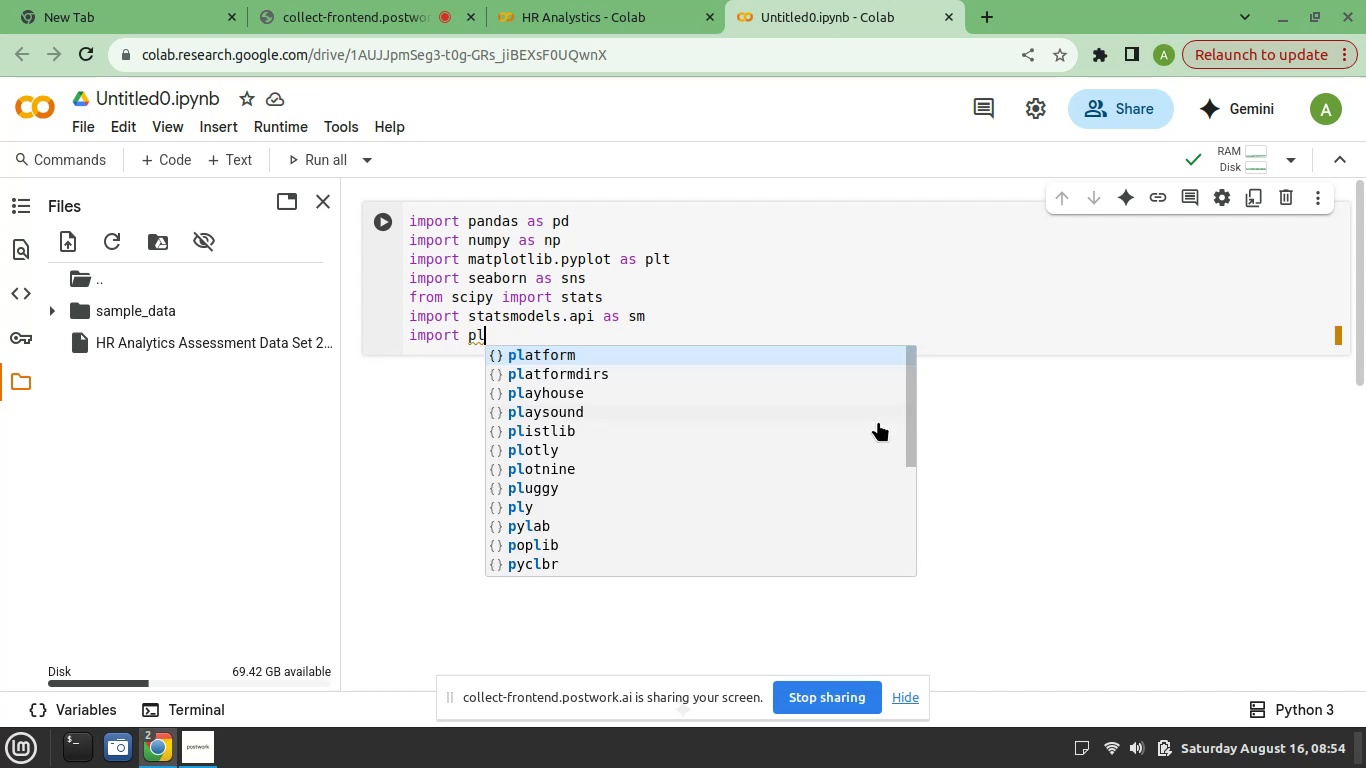 
key(O)
 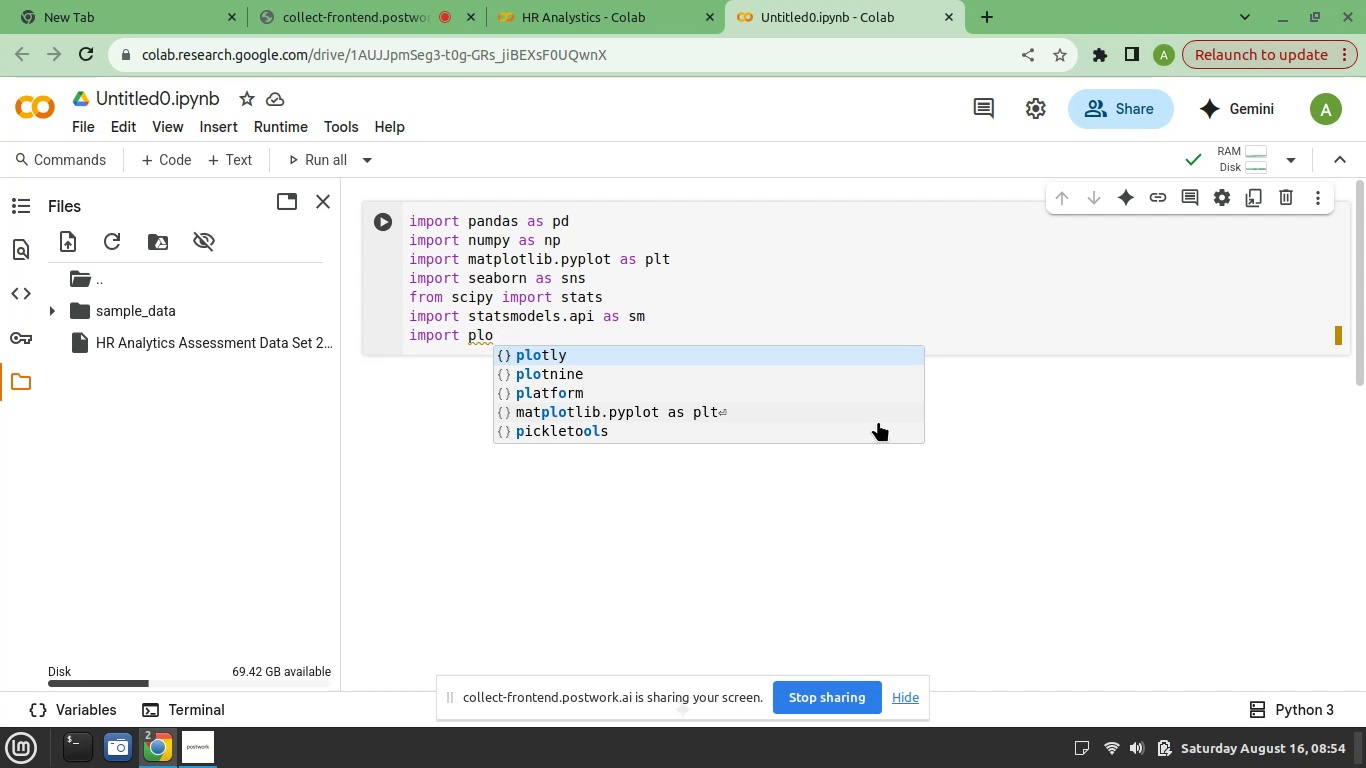 
wait(5.01)
 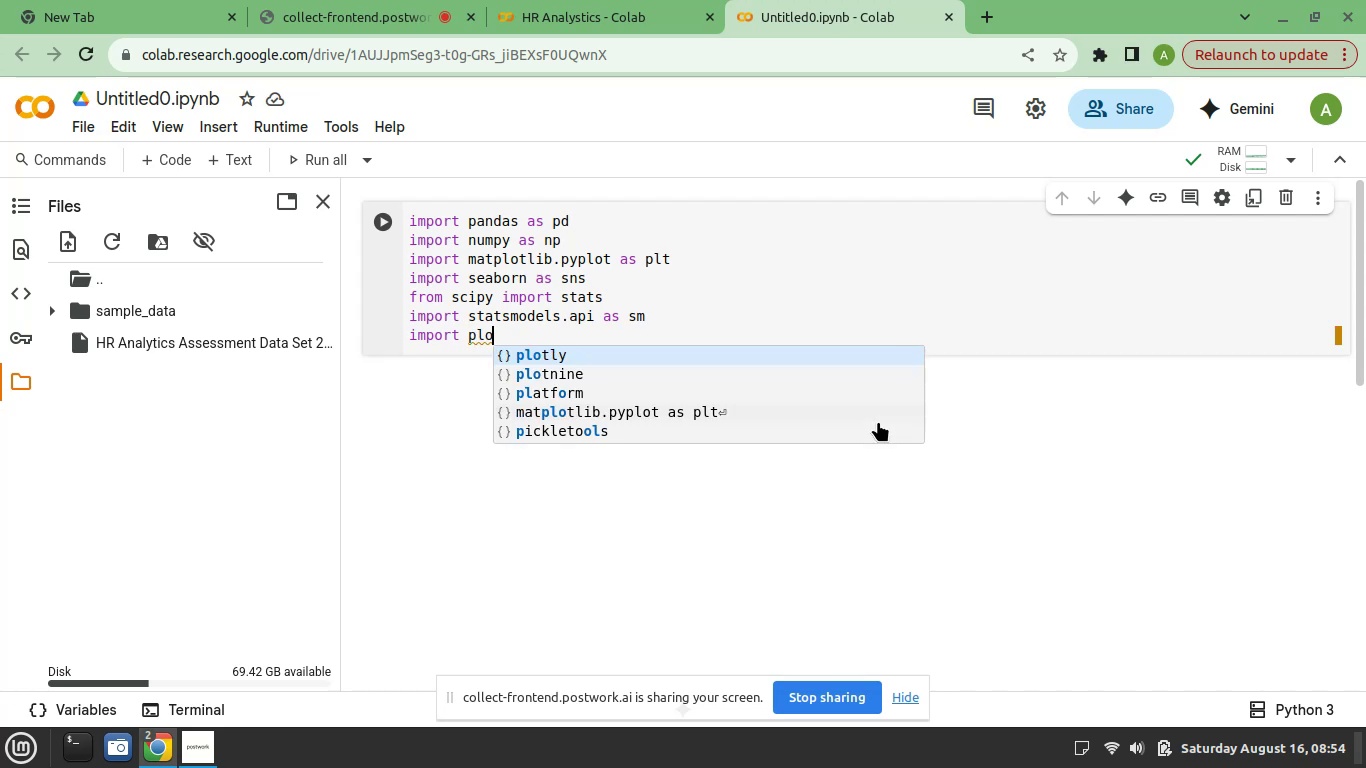 
type(ly)
key(Backspace)
key(Backspace)
type(tly.express as)
 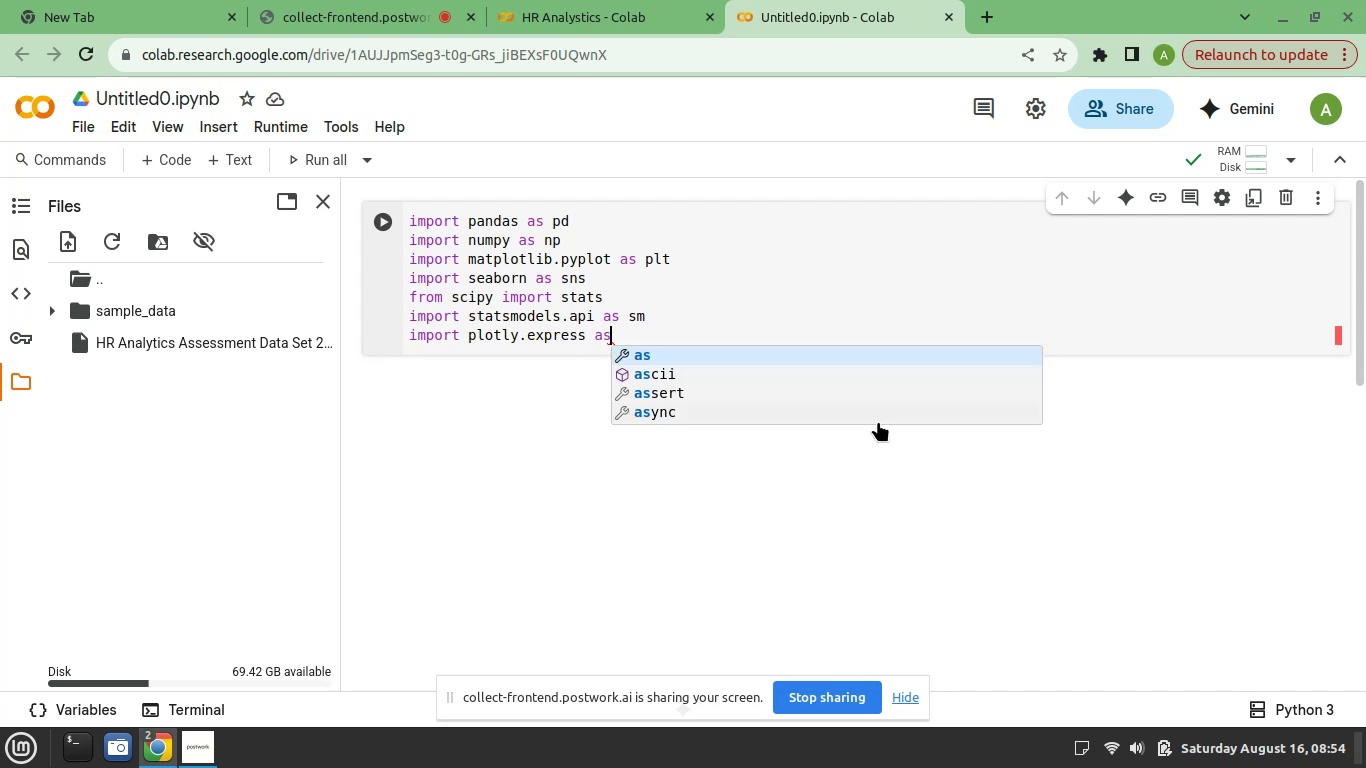 
type(px)
 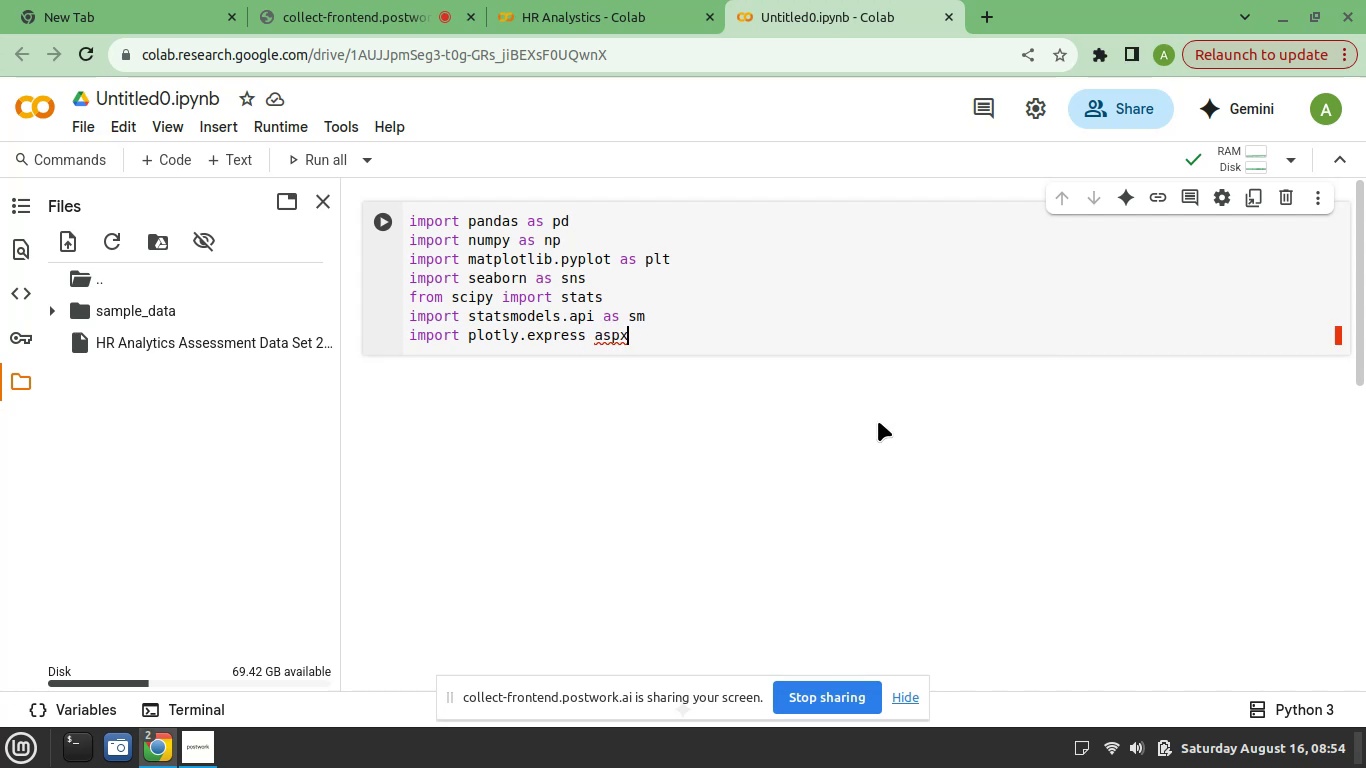 
key(ArrowLeft)
 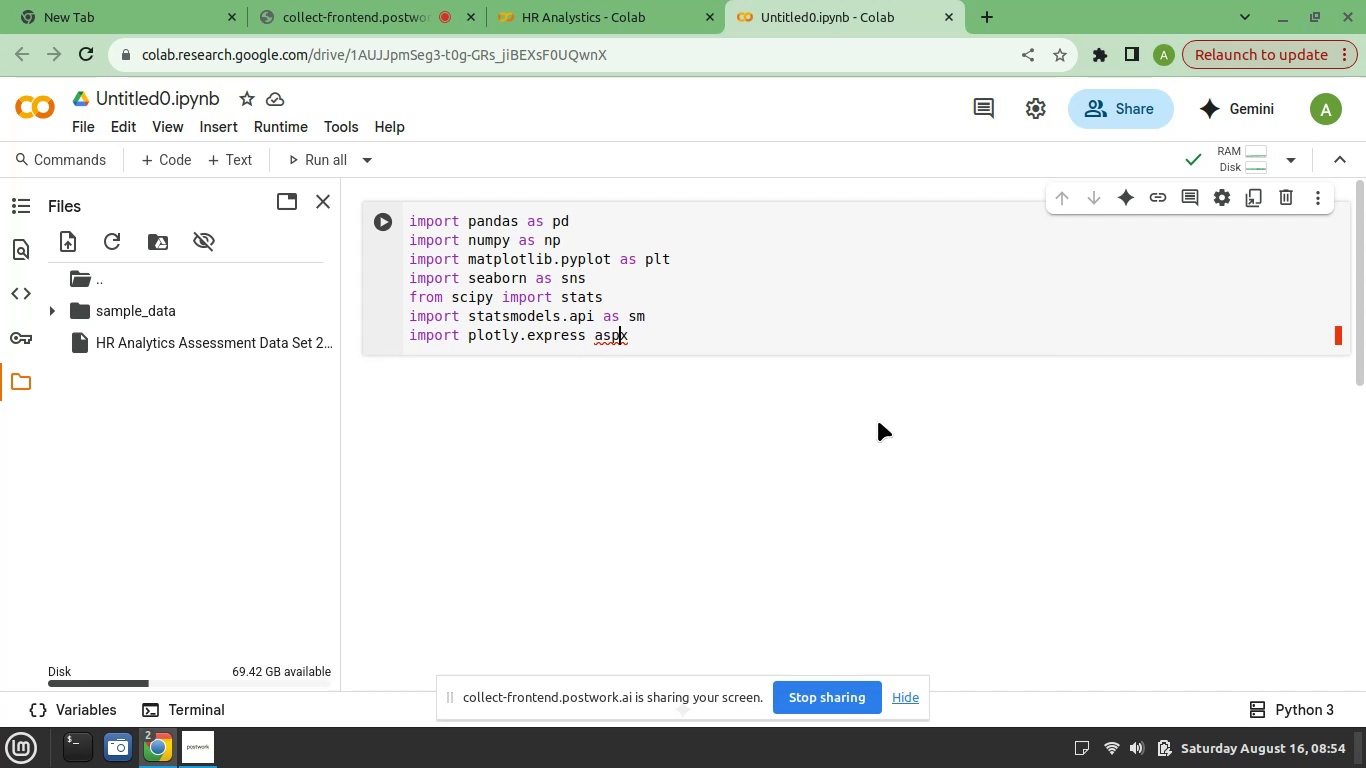 
key(ArrowLeft)
 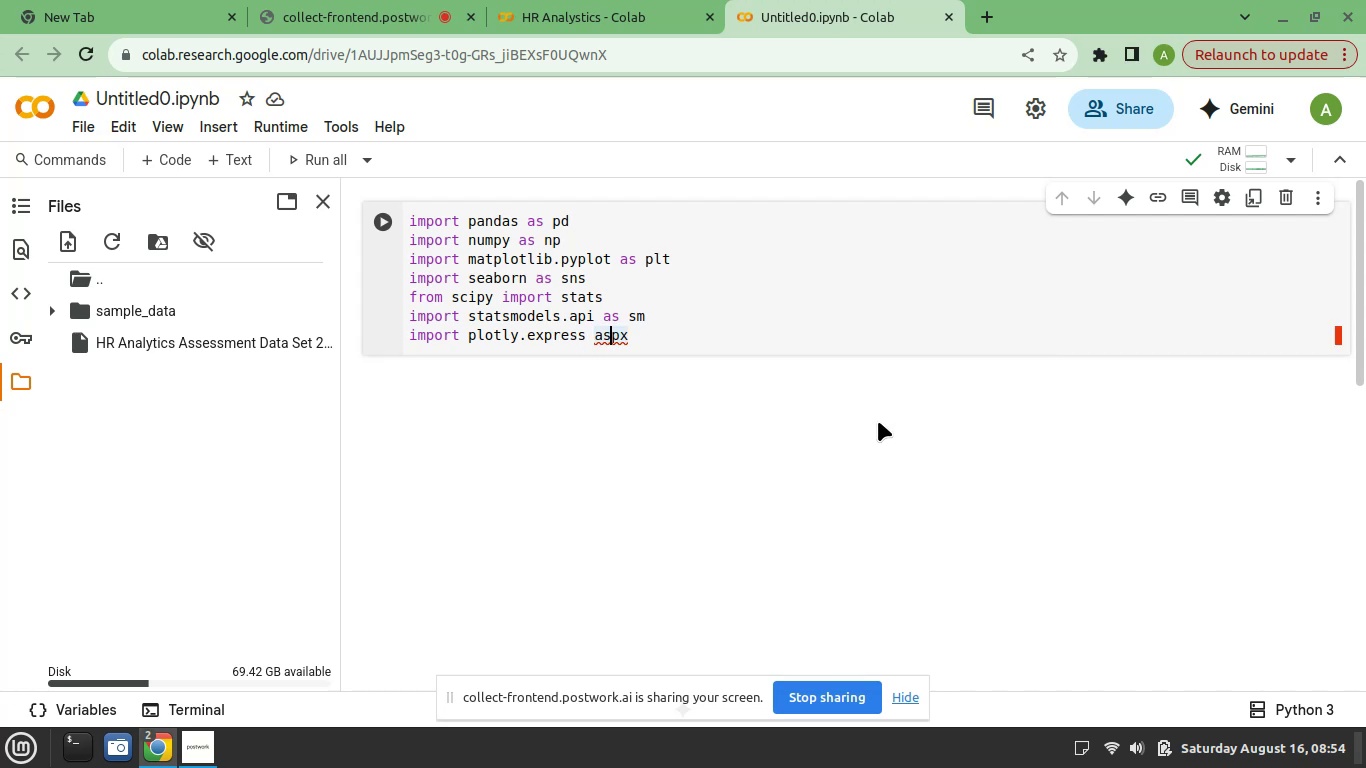 
key(Space)
 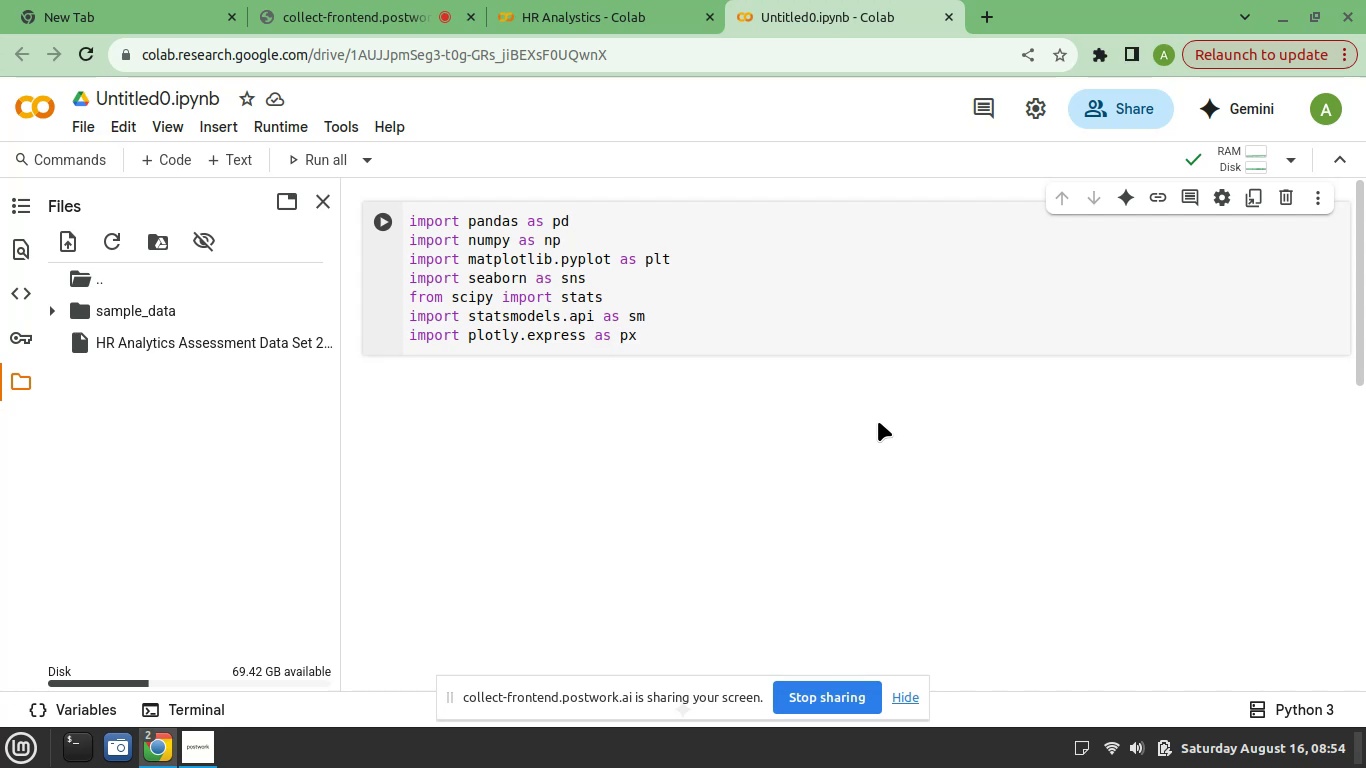 
key(ArrowRight)
 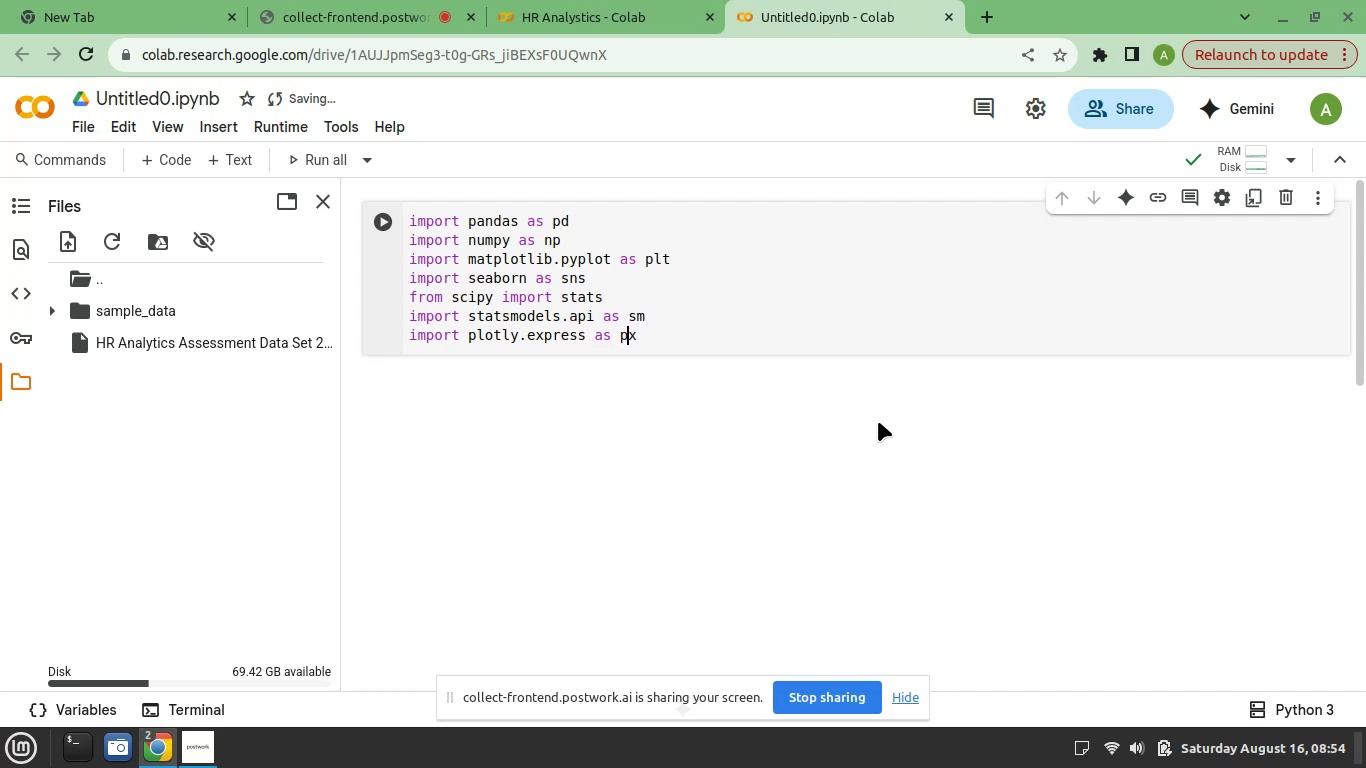 
key(ArrowRight)
 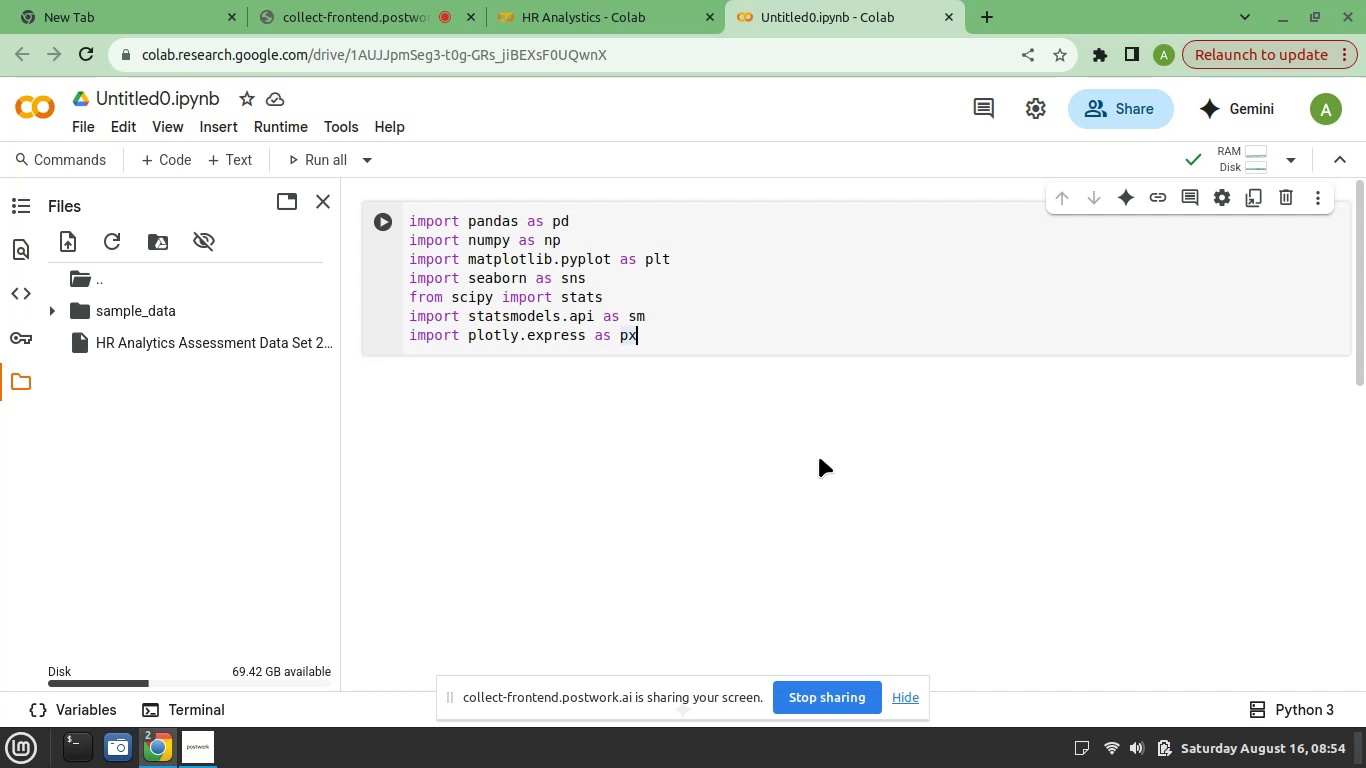 
wait(7.34)
 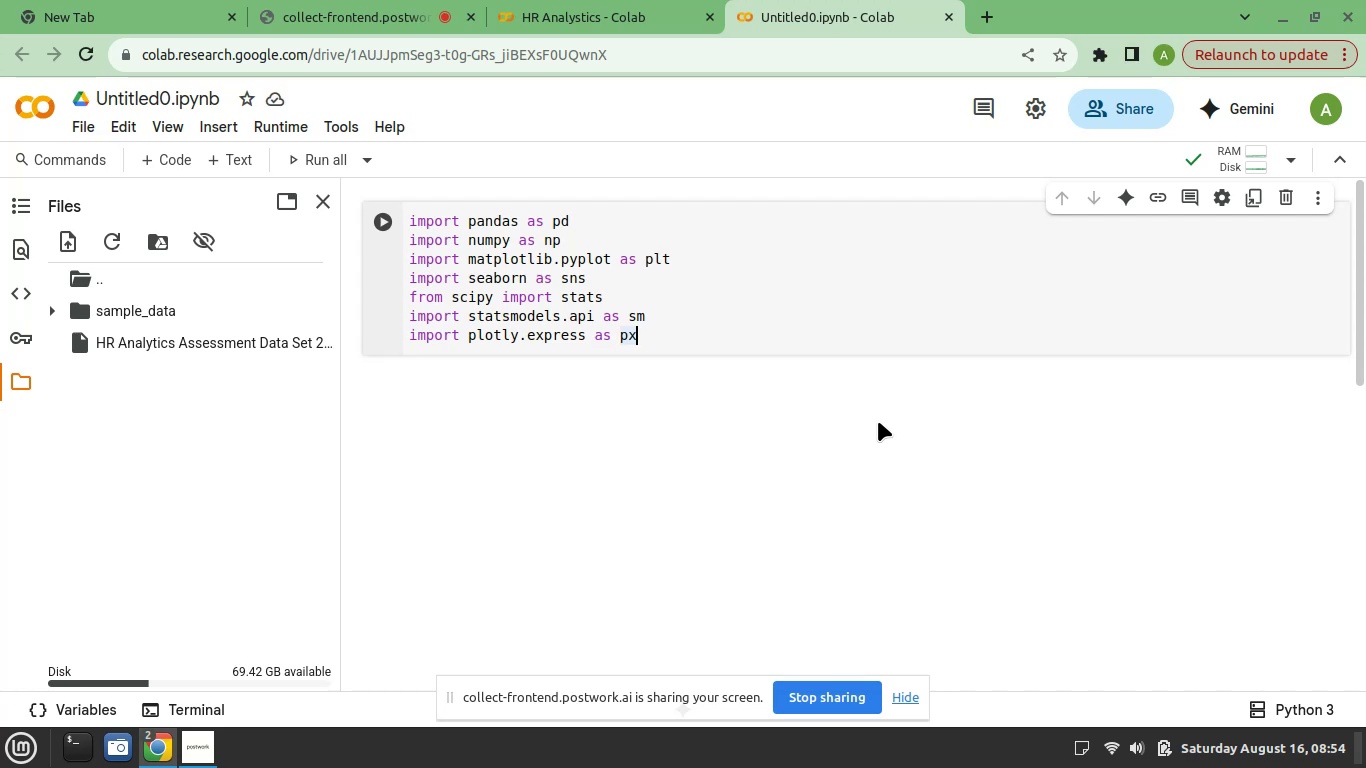 
key(Enter)
 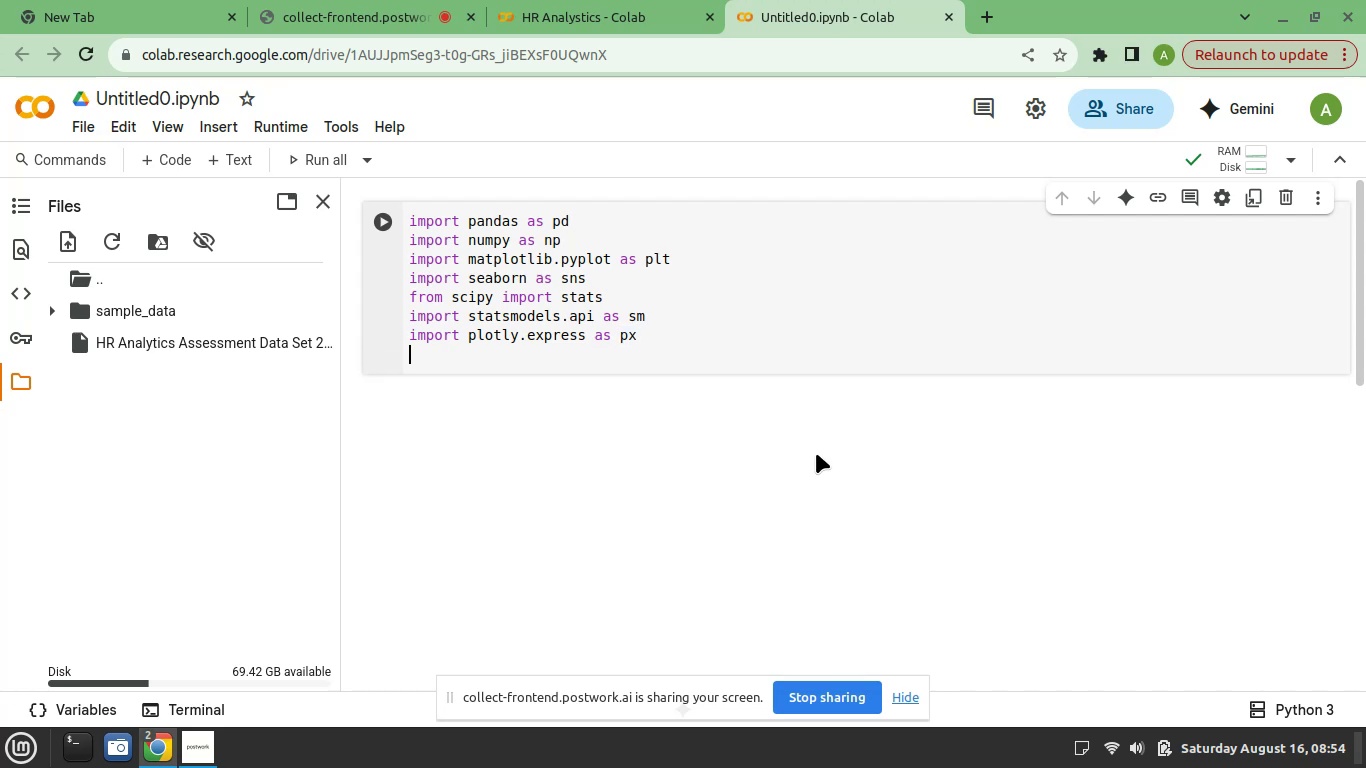 
key(Enter)
 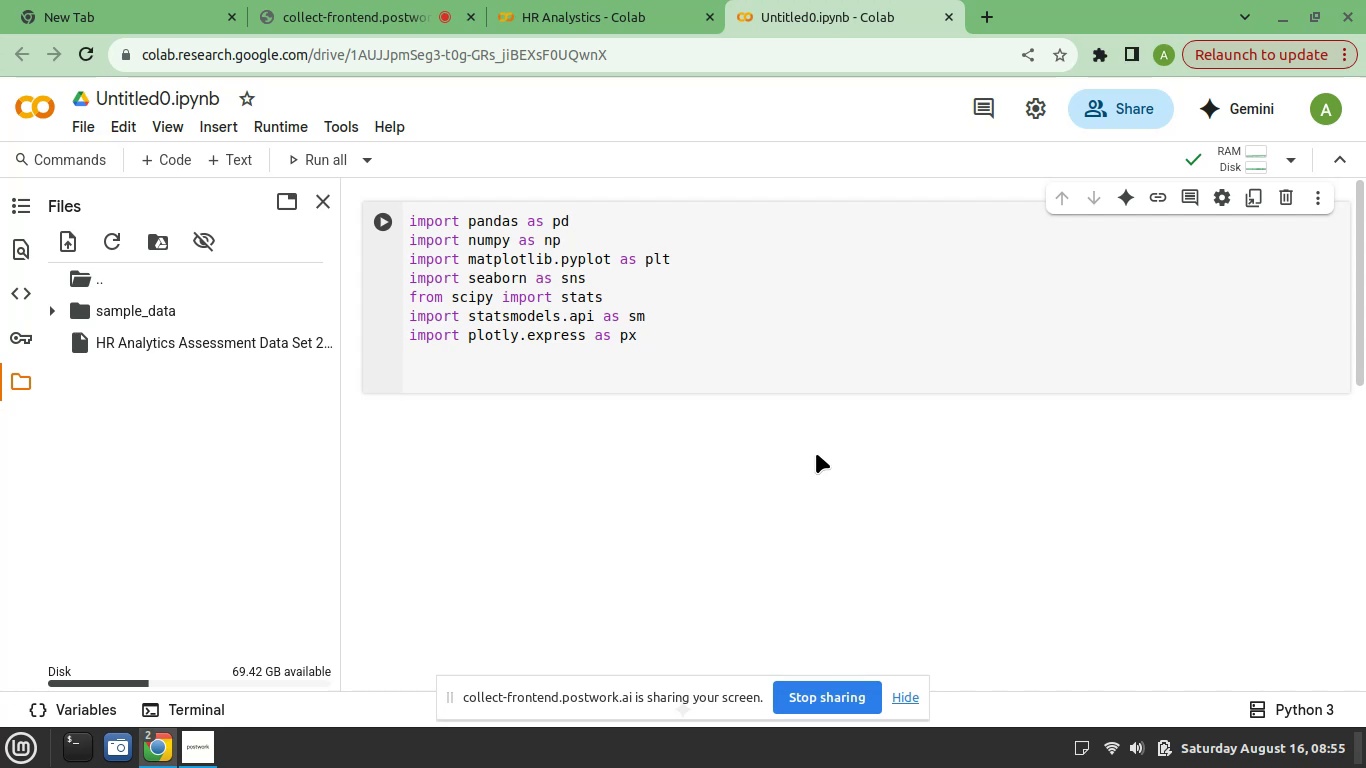 
type(sns,)
key(Backspace)
type(.et)
 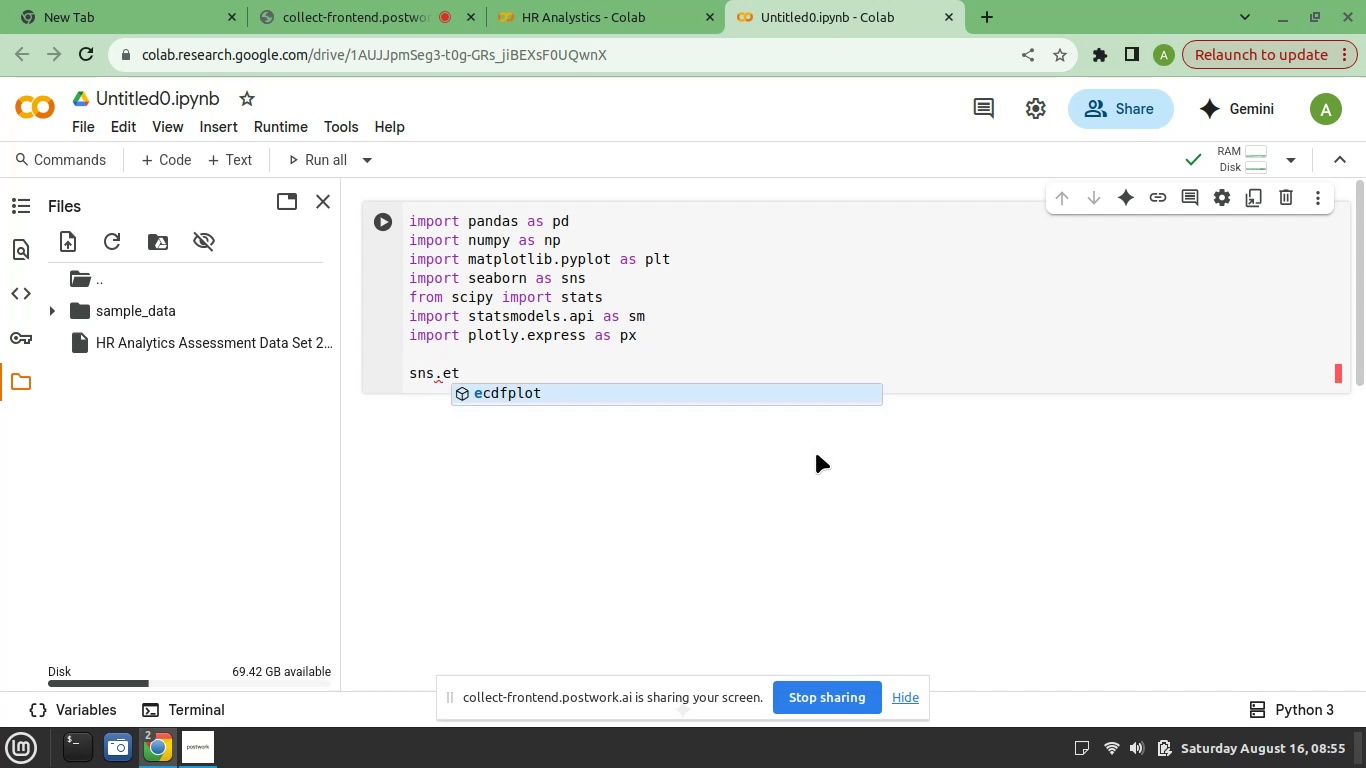 
key(ArrowLeft)
 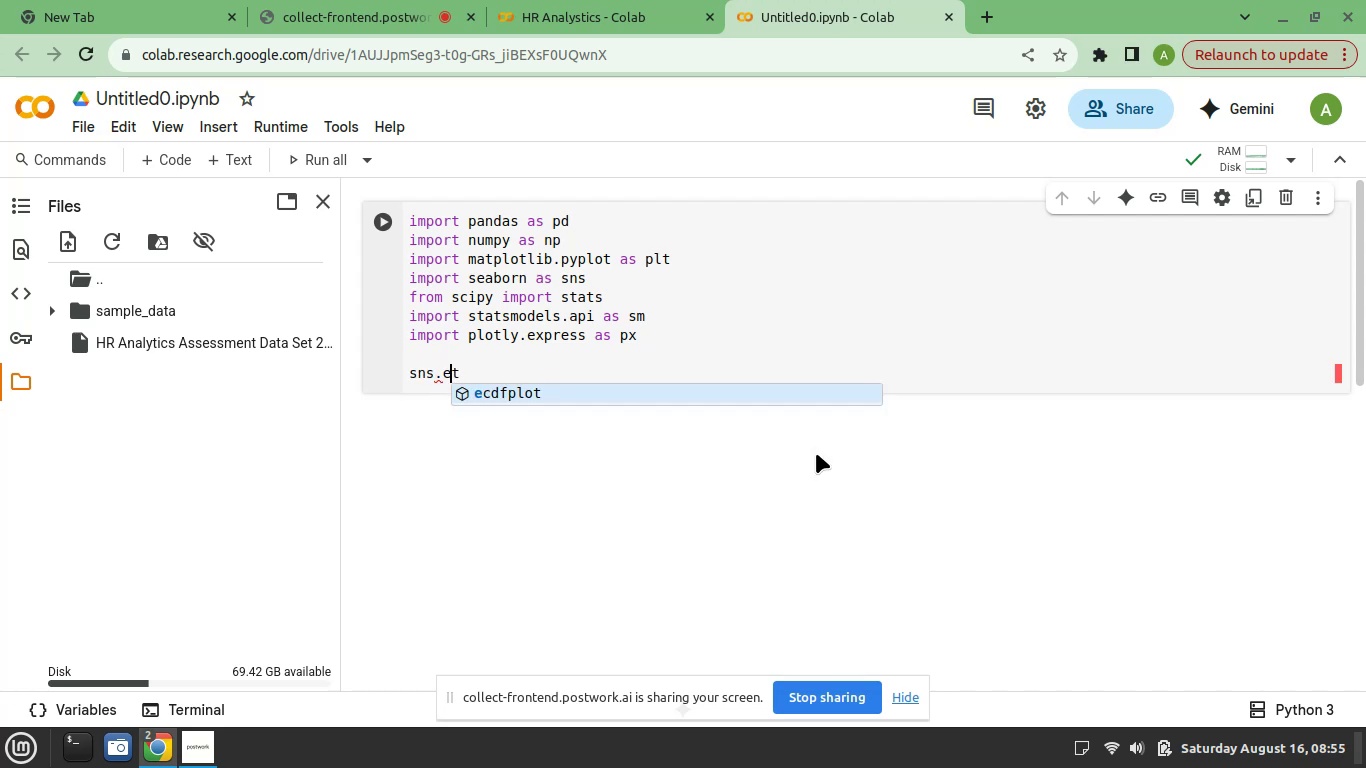 
key(ArrowLeft)
 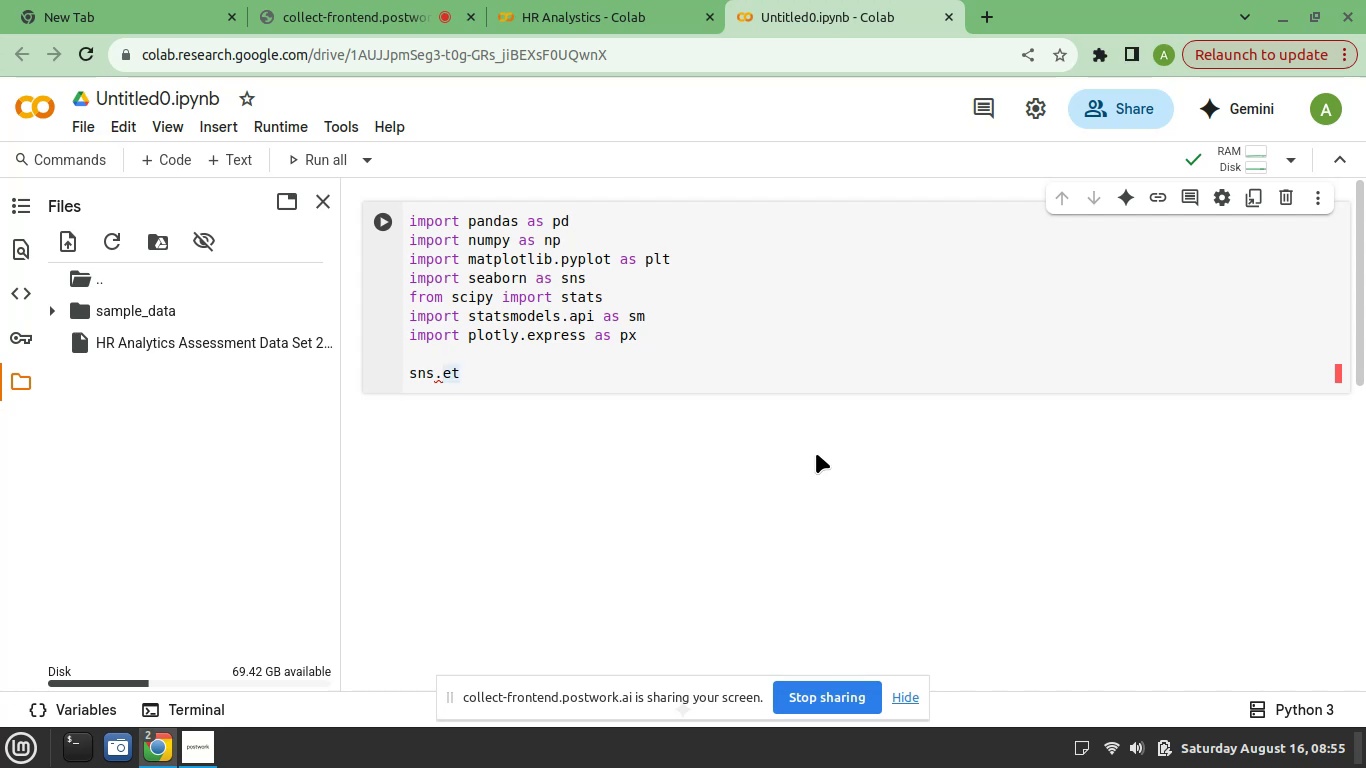 
key(S)
 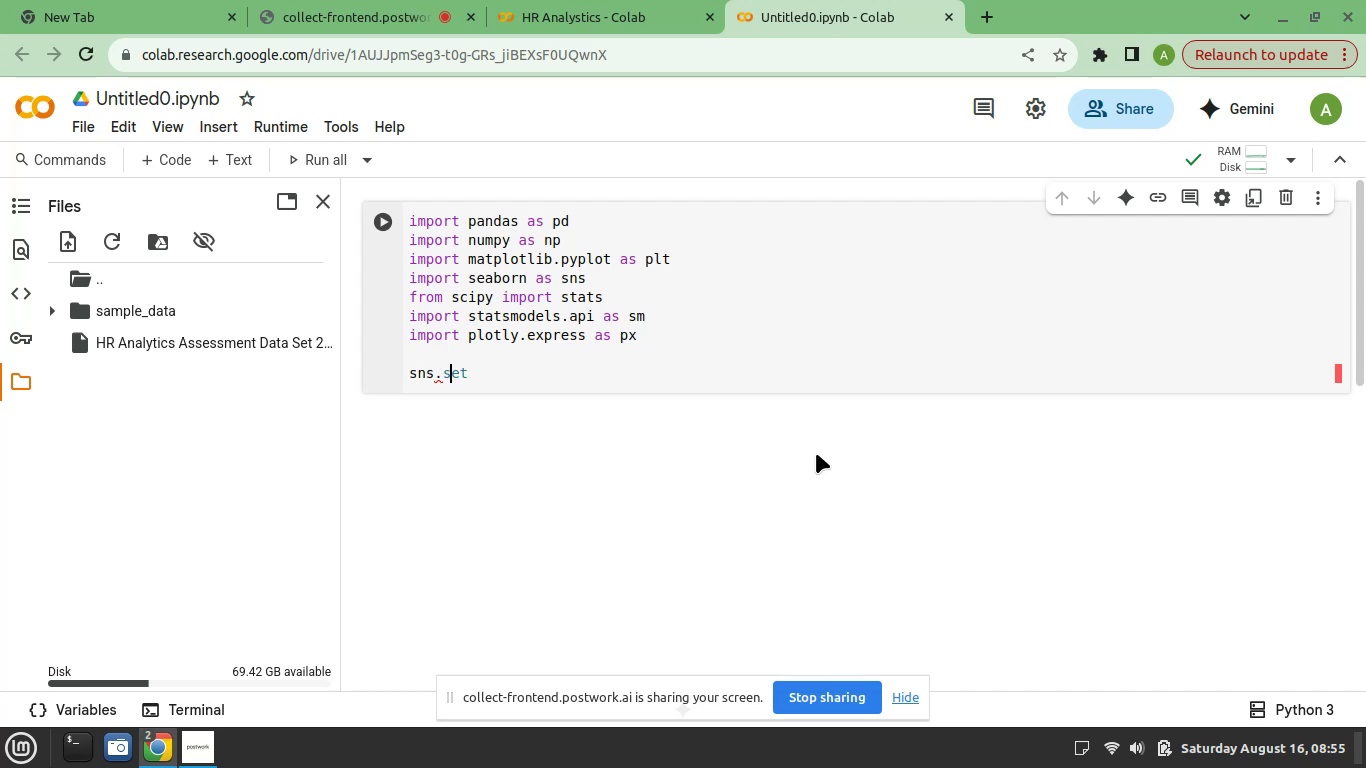 
key(ArrowRight)
 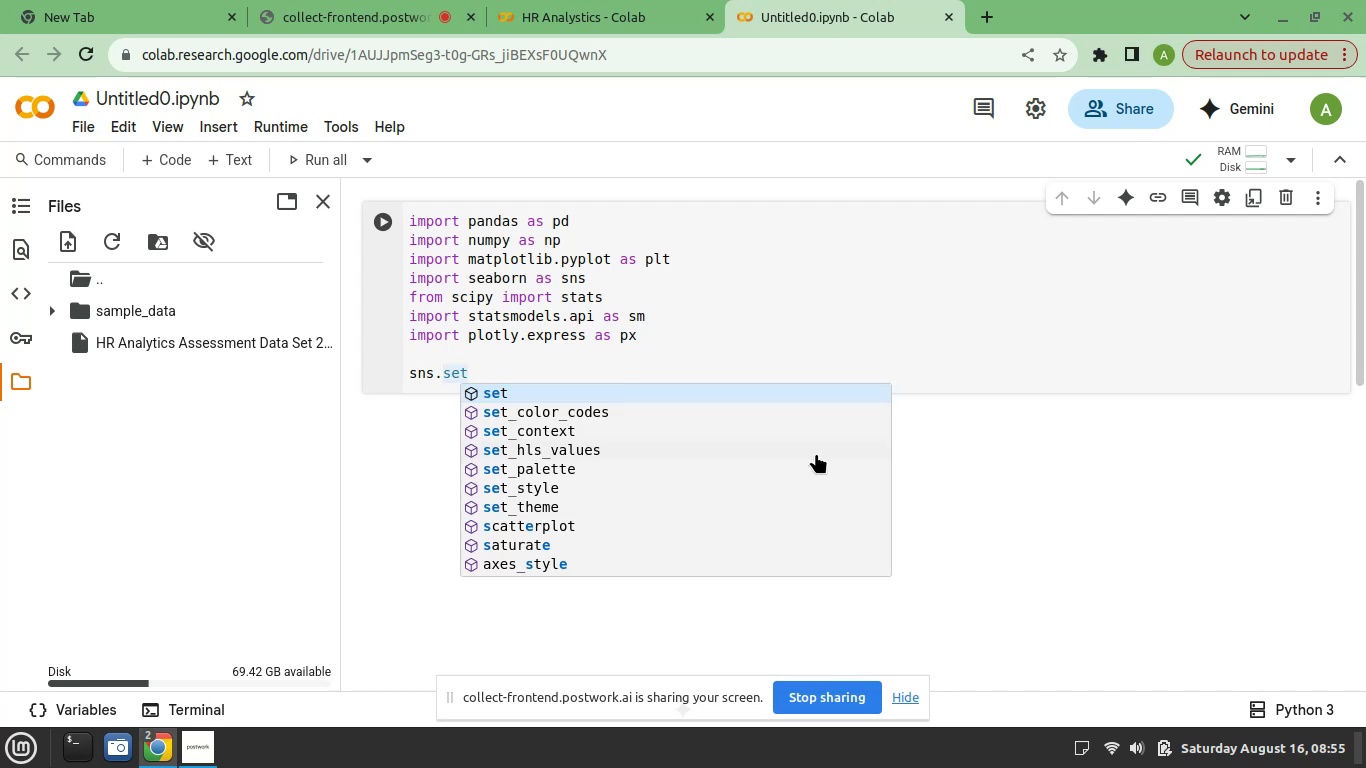 
type((style)
 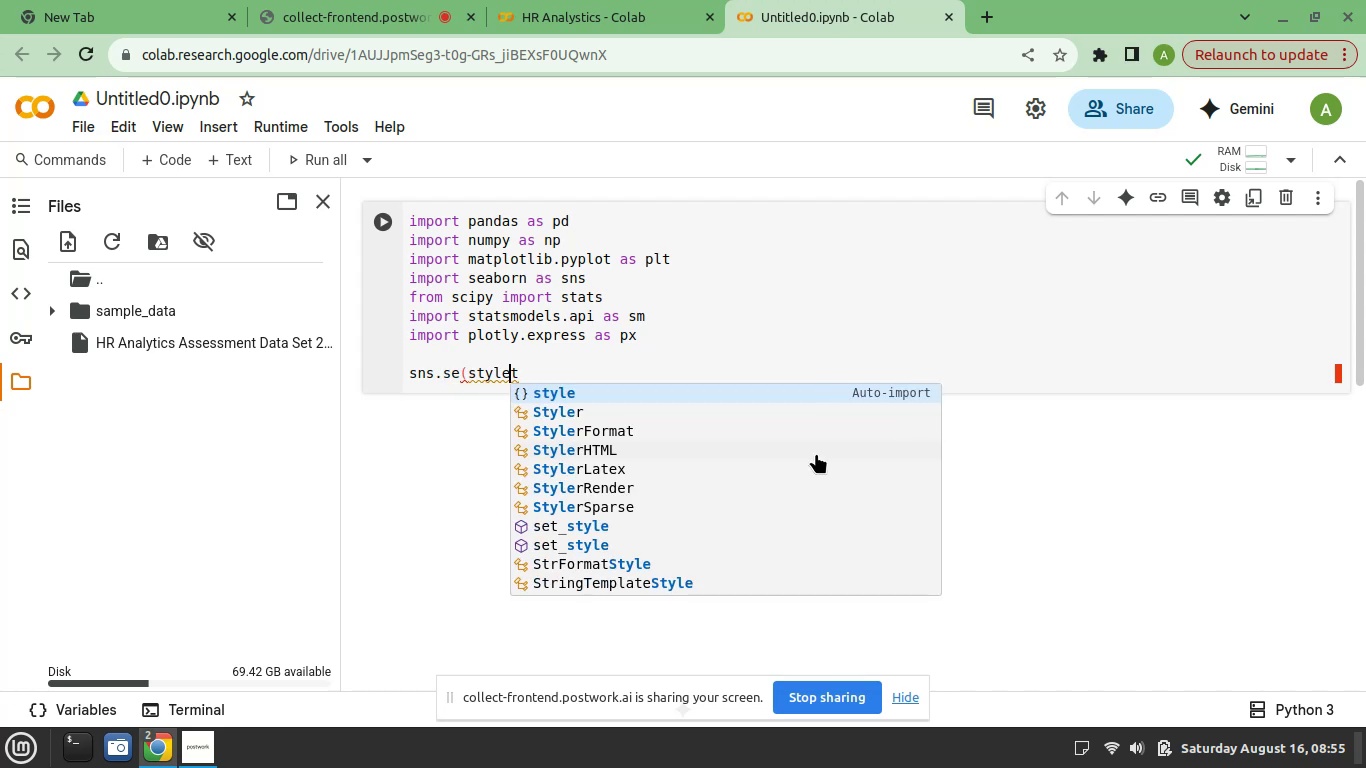 
type([Delete]="whitegrid)
 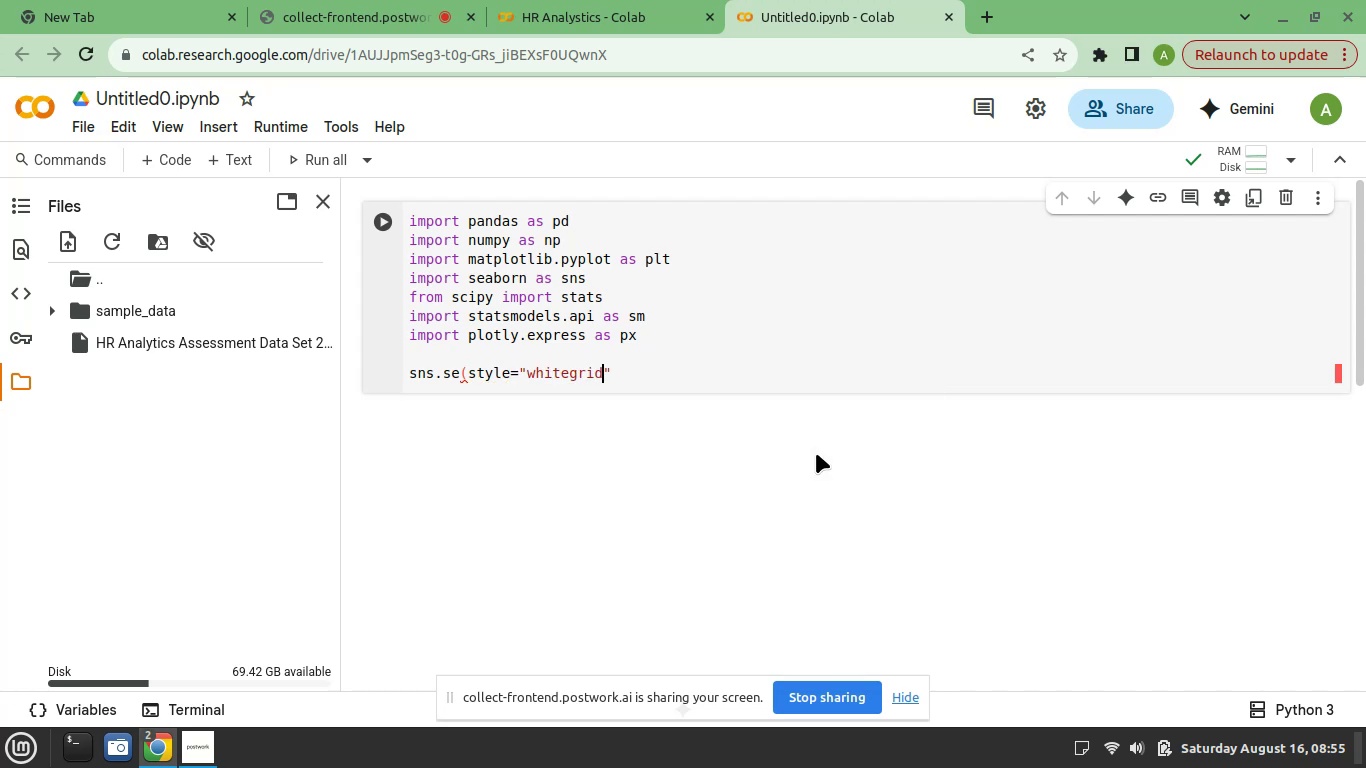 
key(ArrowRight)
 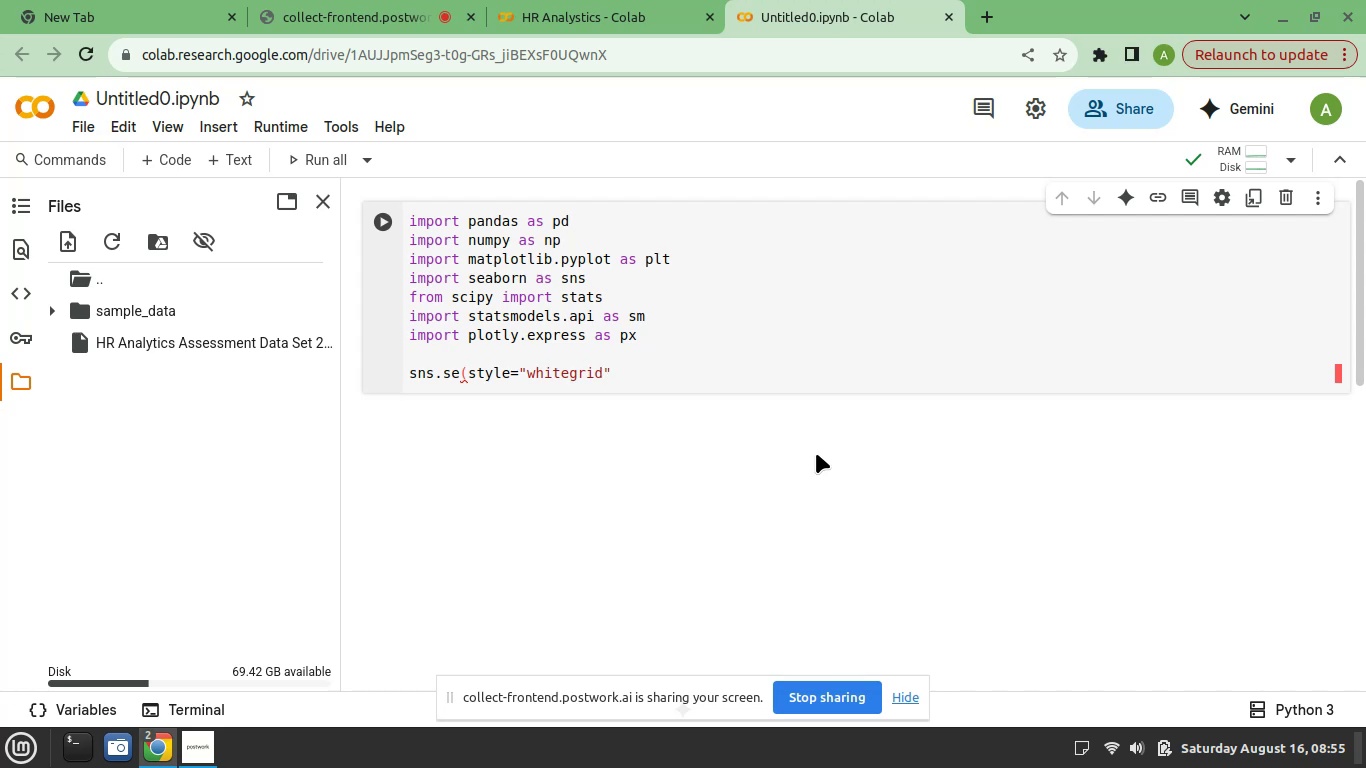 
type(, pallet)
key(Backspace)
key(Backspace)
key(Backspace)
type(ette)
 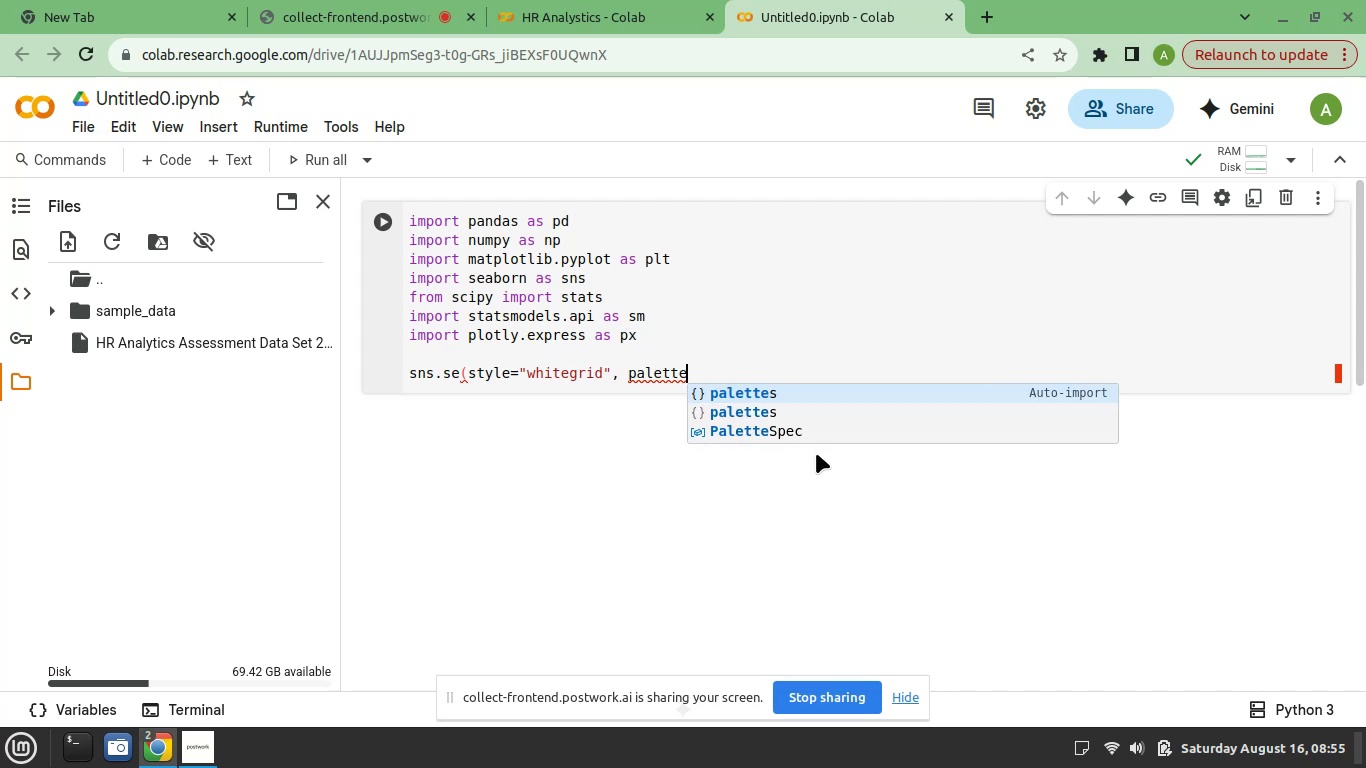 
wait(5.87)
 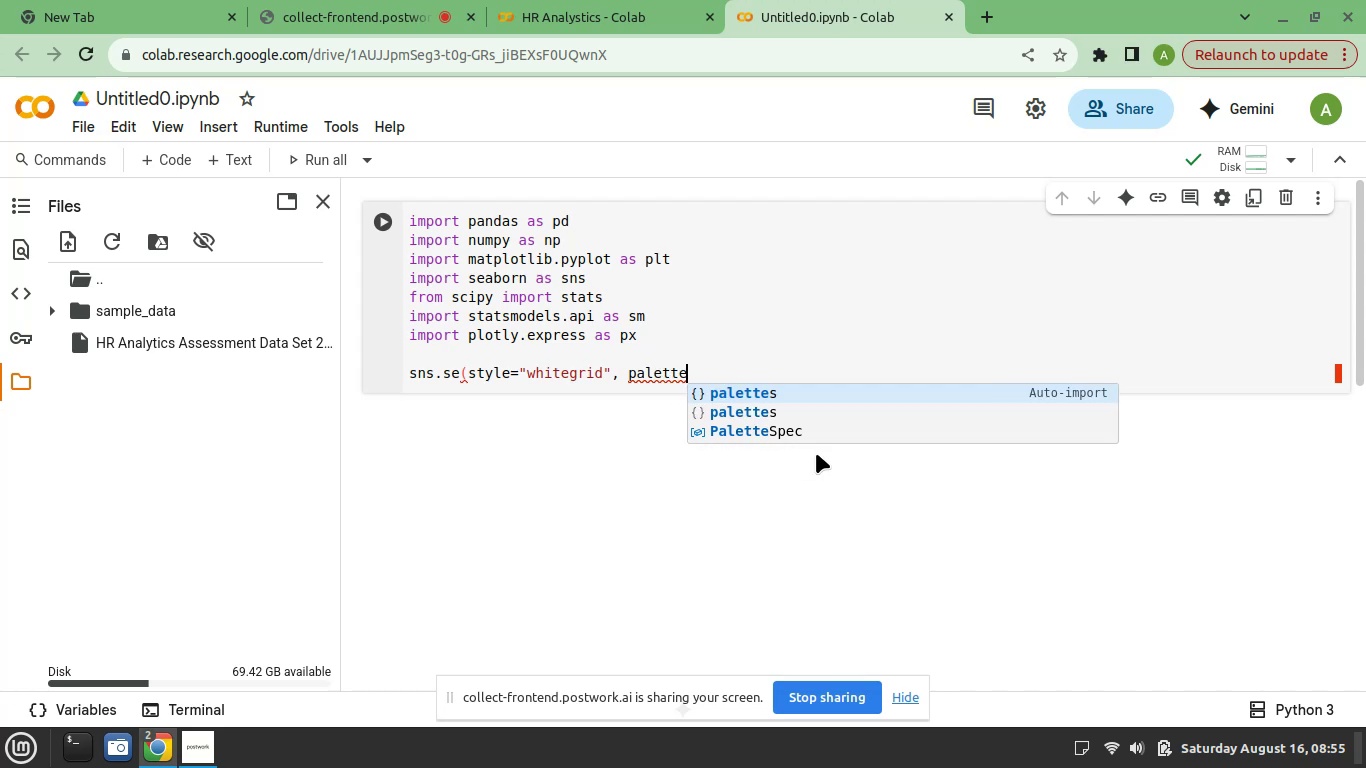 
hold_key(key=ArrowLeft, duration=1.17)
 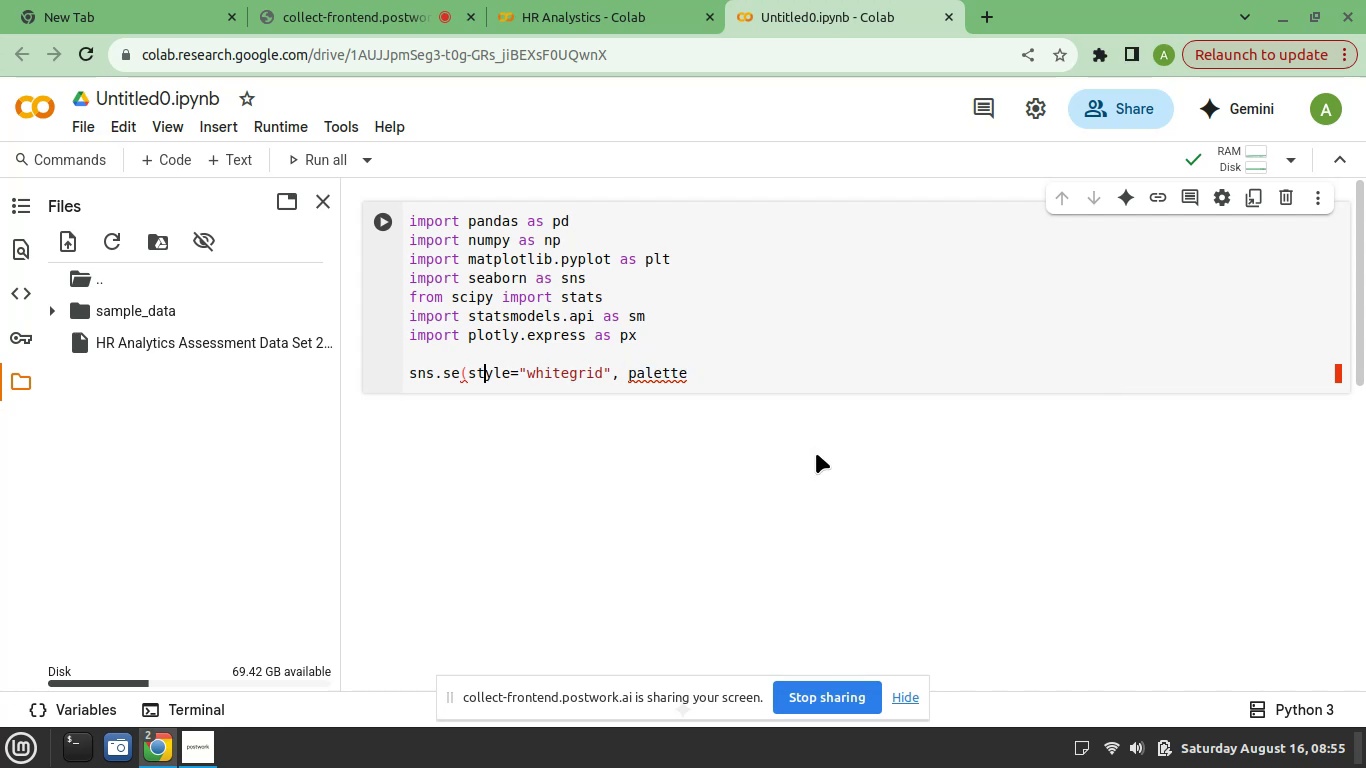 
key(ArrowLeft)
 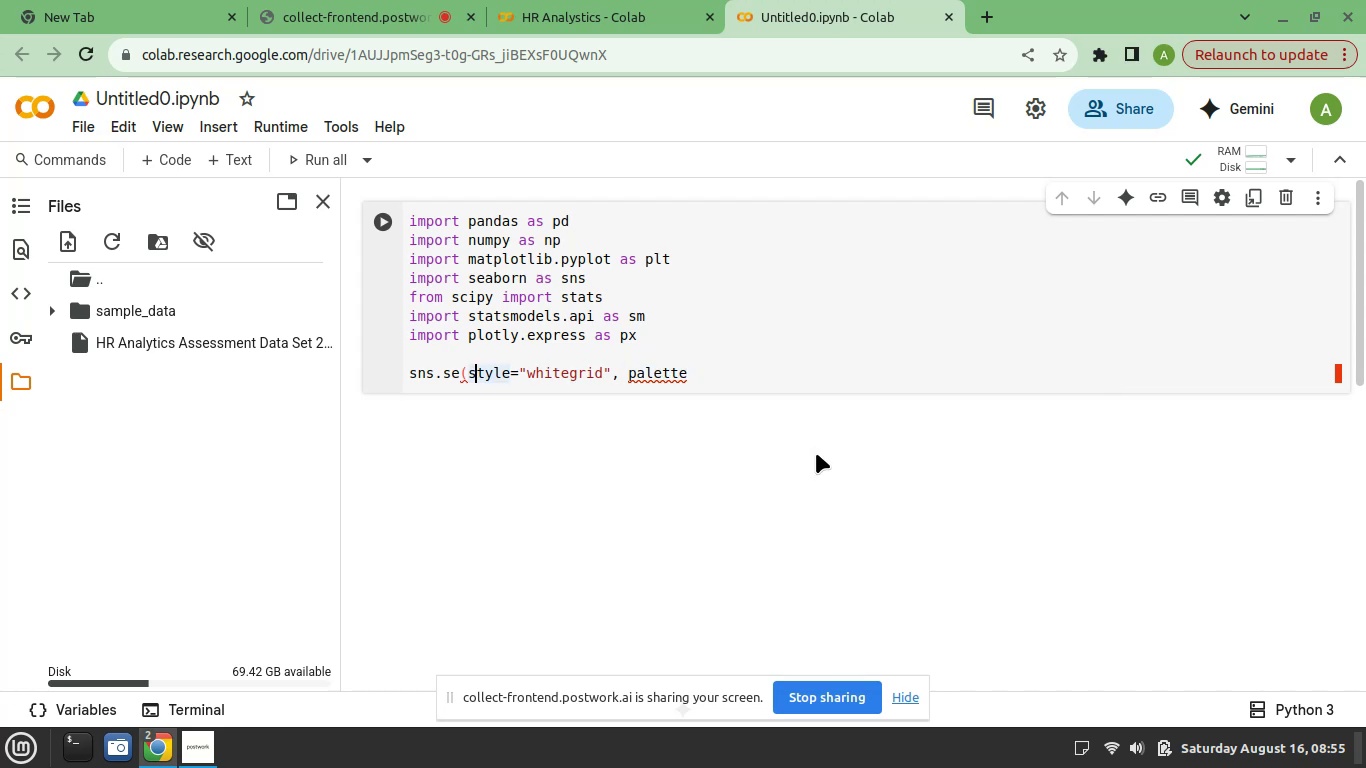 
key(ArrowLeft)
 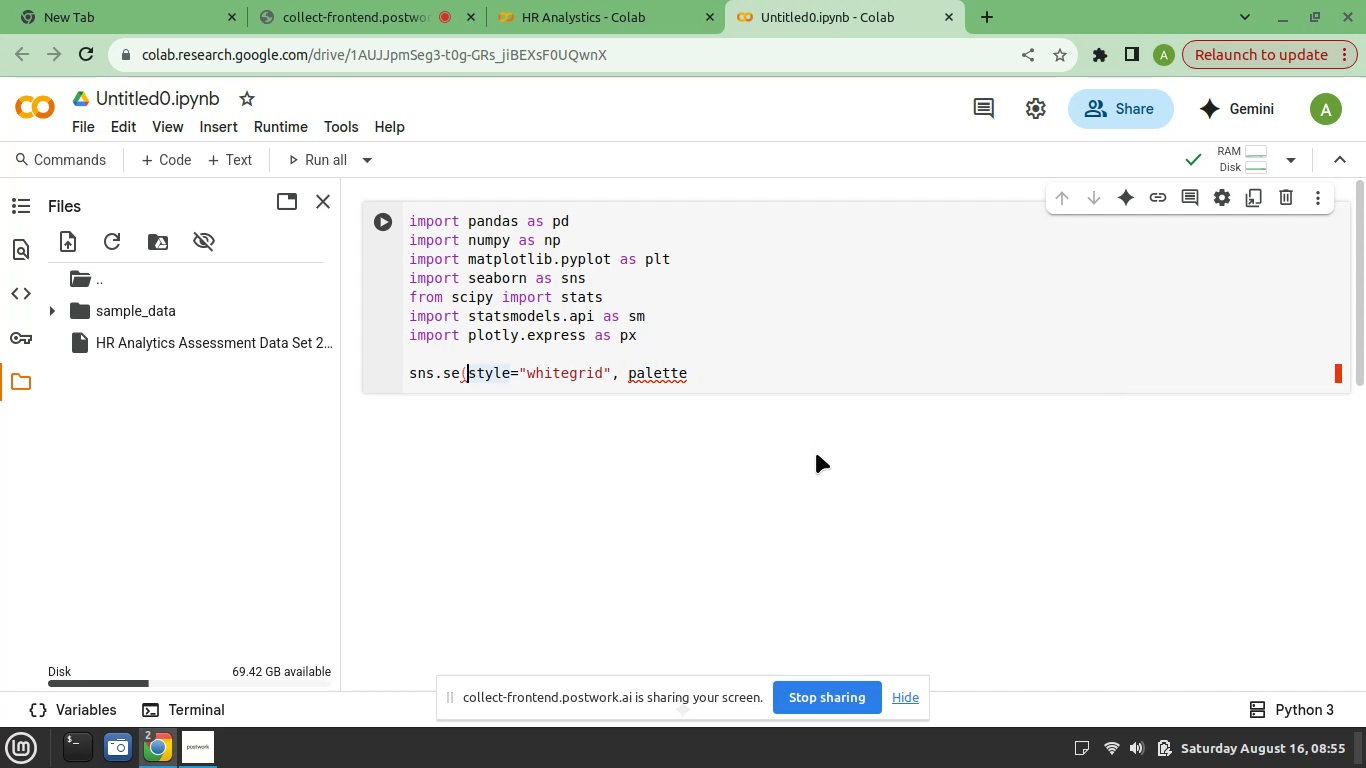 
key(ArrowLeft)
 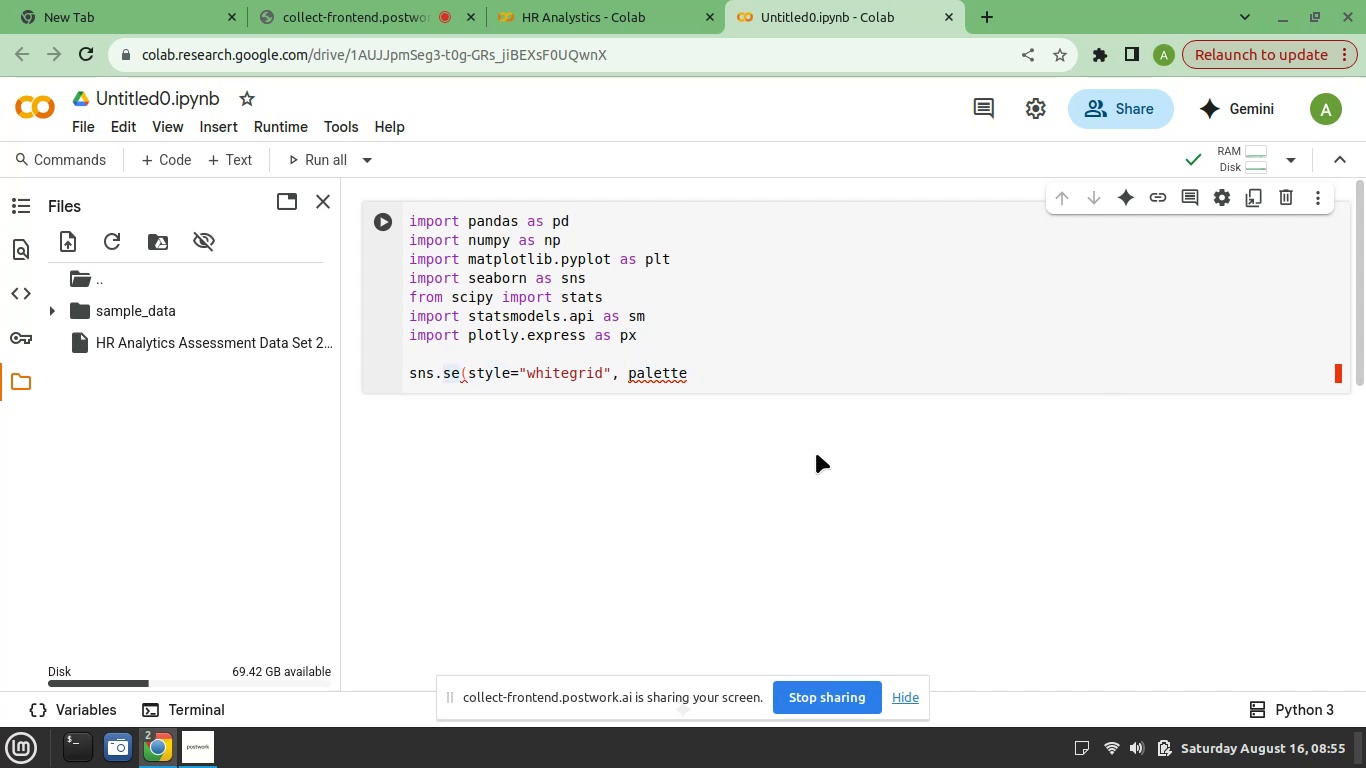 
key(T)
 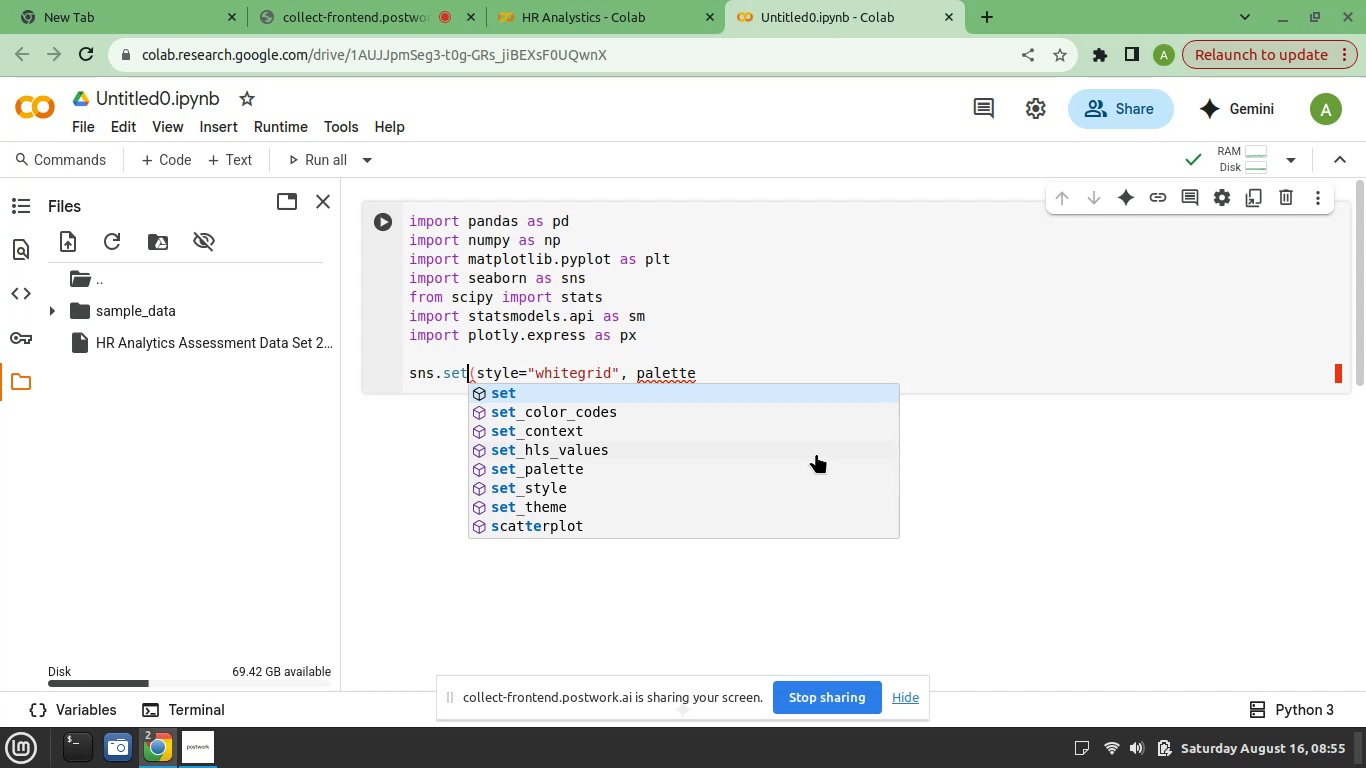 
hold_key(key=ArrowRight, duration=1.22)
 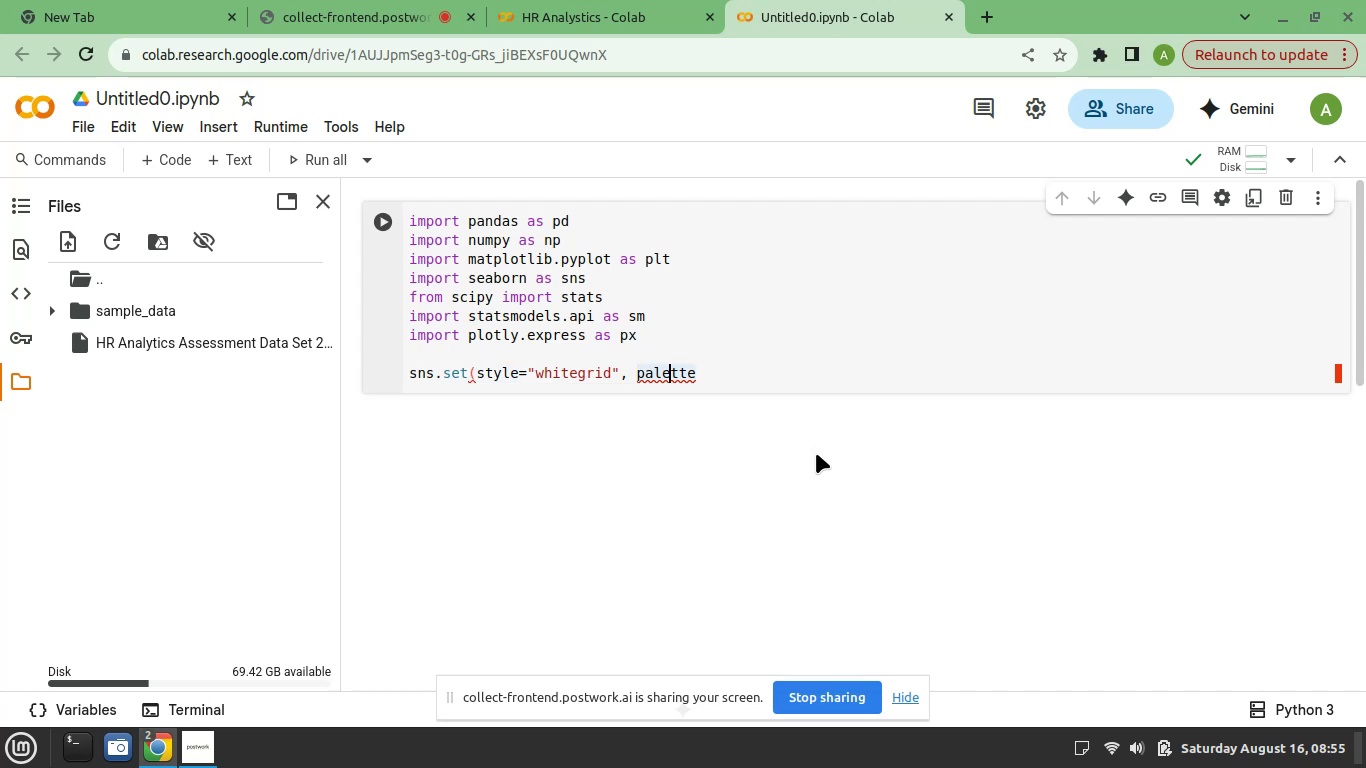 
key(ArrowRight)
 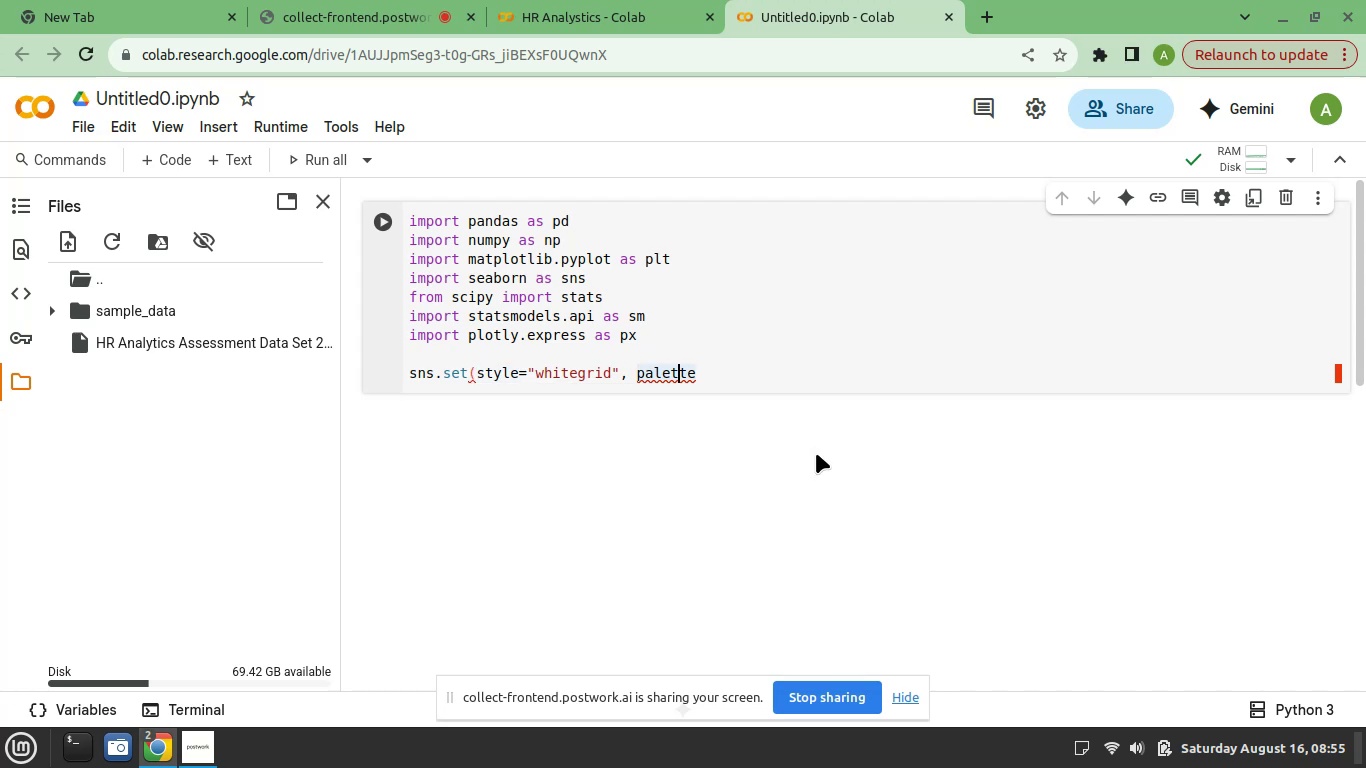 
key(ArrowRight)
 